 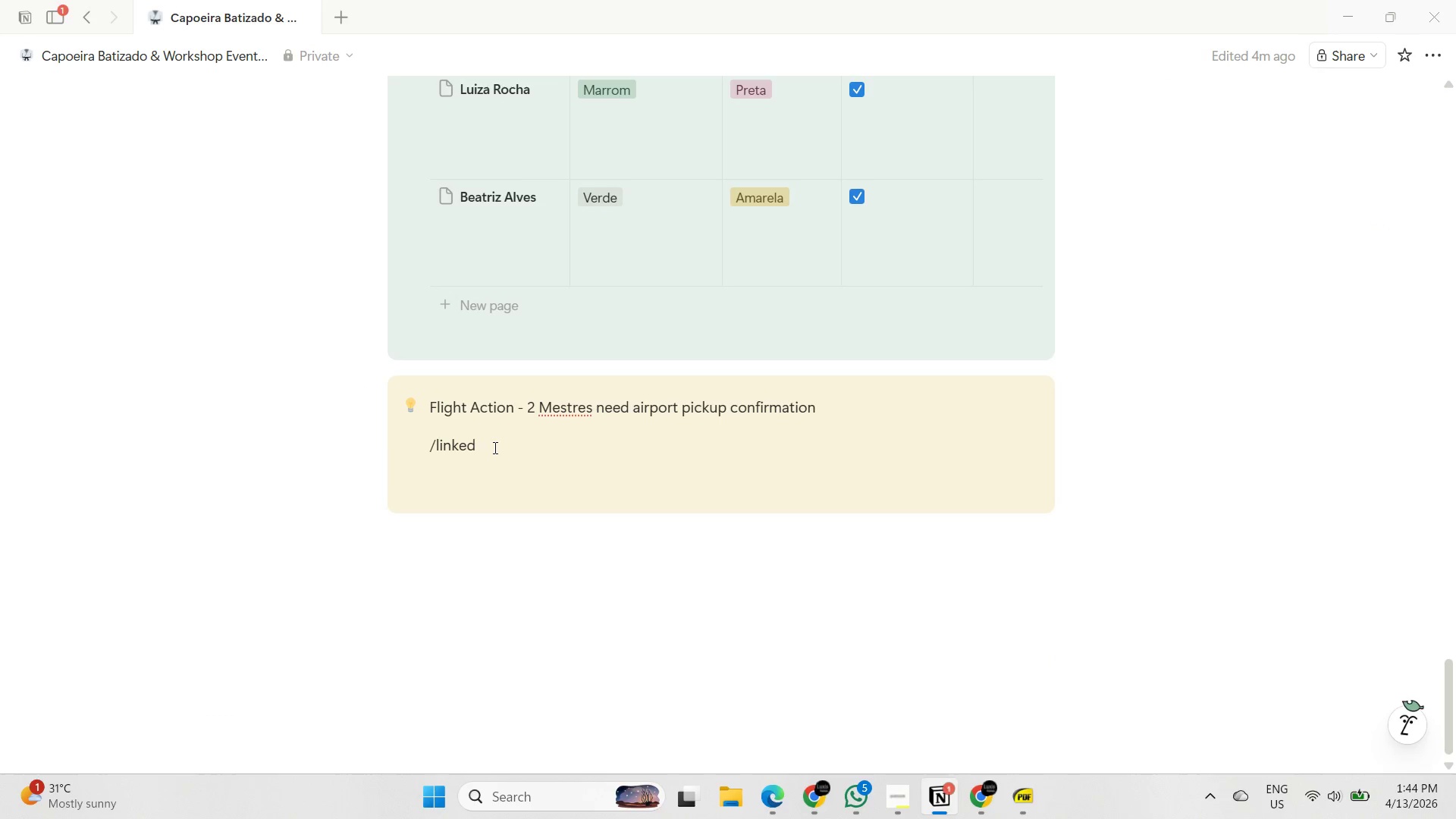 
key(Backspace)
key(Backspace)
key(Backspace)
key(Backspace)
key(Backspace)
key(Backspace)
type(lonked)
key(Backspace)
key(Backspace)
key(Backspace)
key(Backspace)
key(Backspace)
type(inked)
 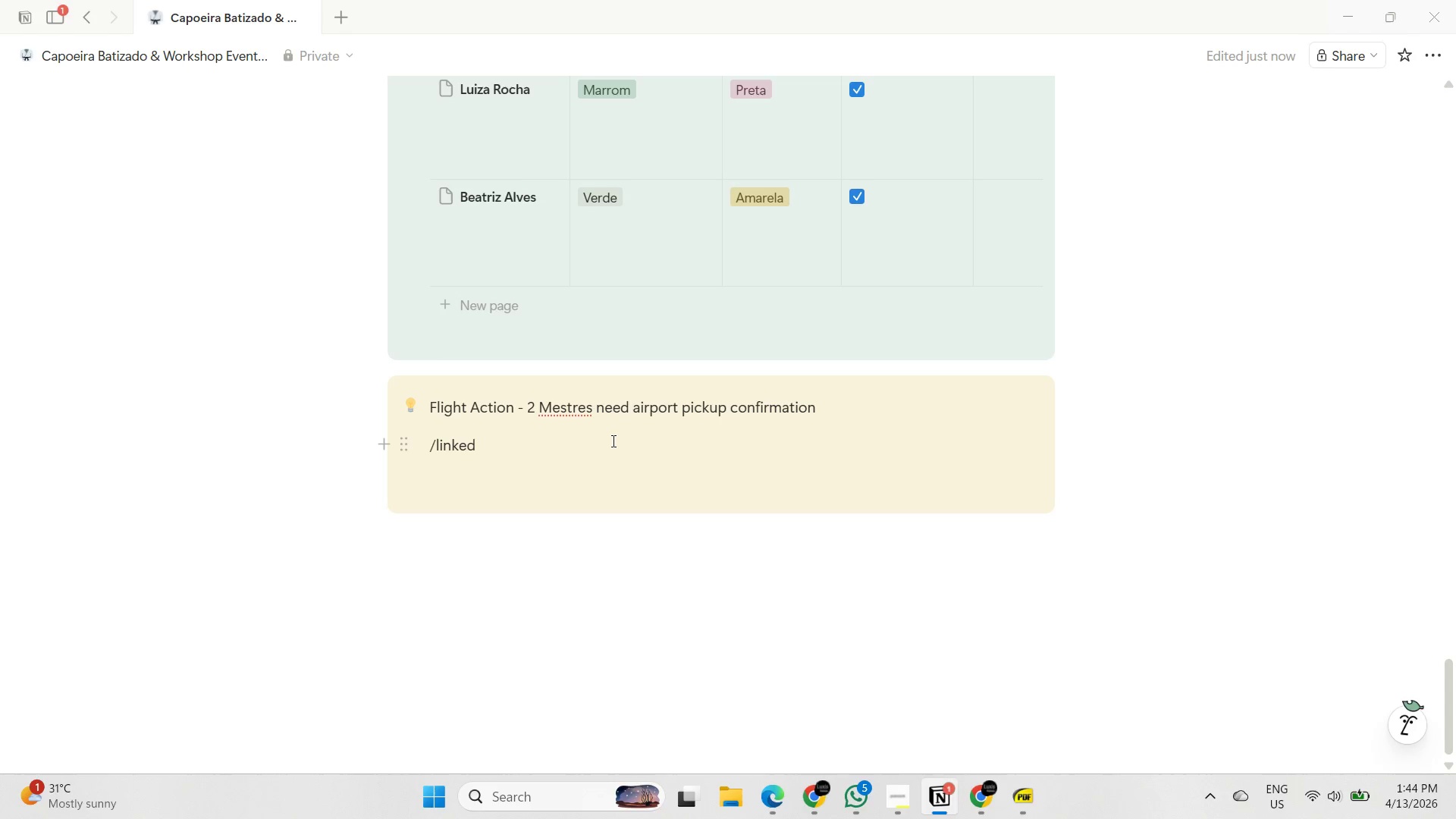 
left_click([595, 573])
 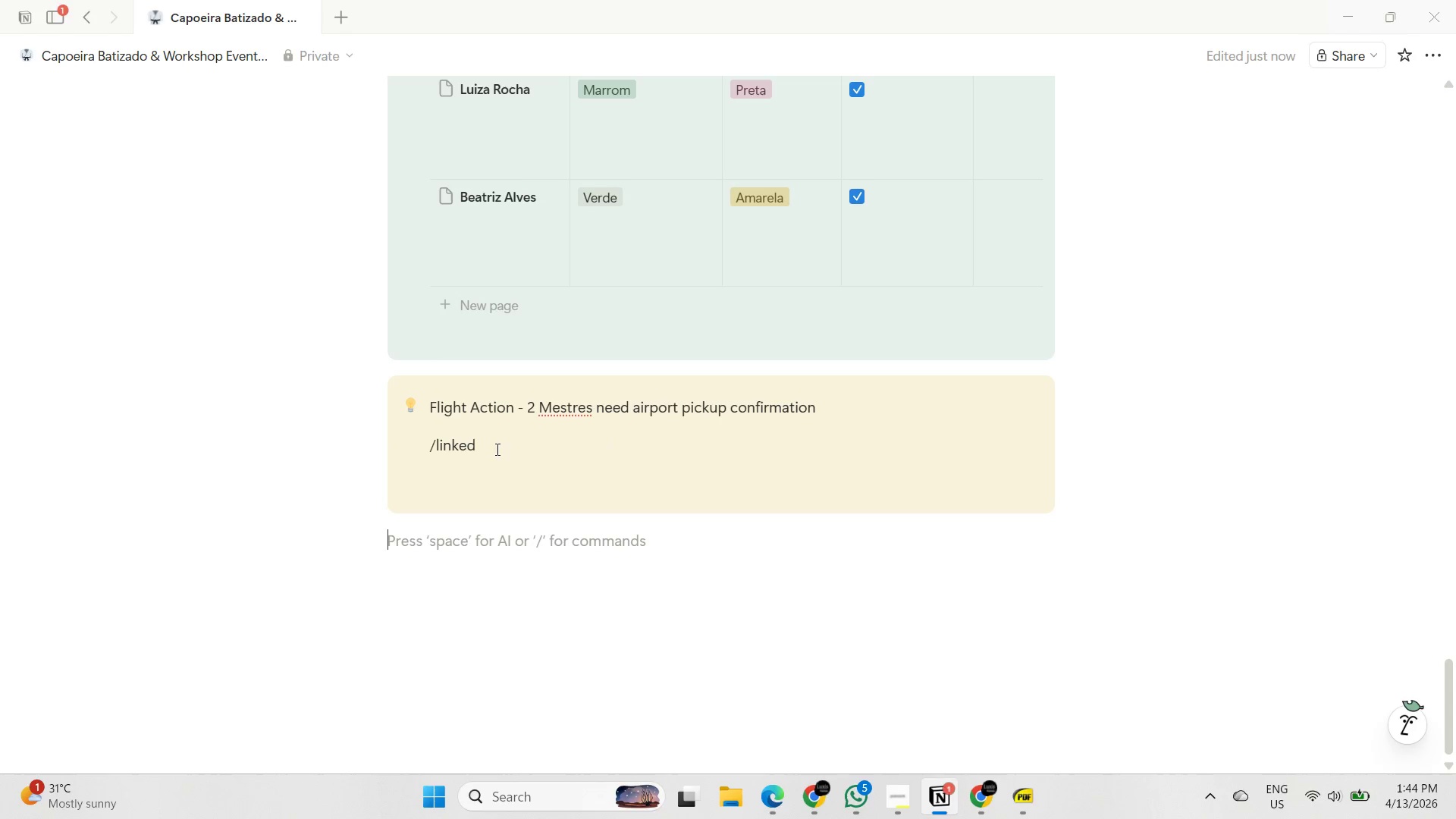 
left_click([496, 449])
 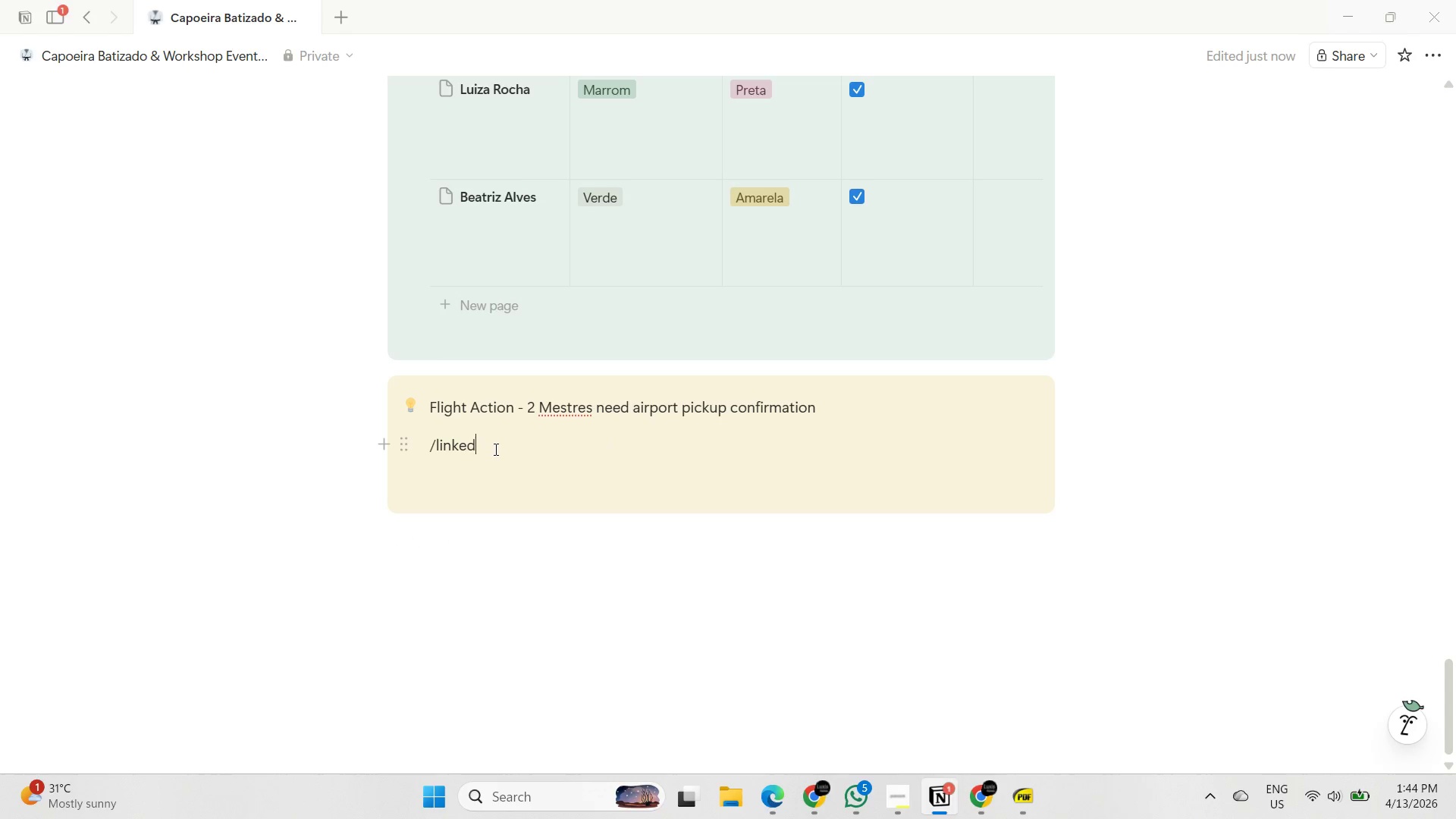 
key(Backspace)
 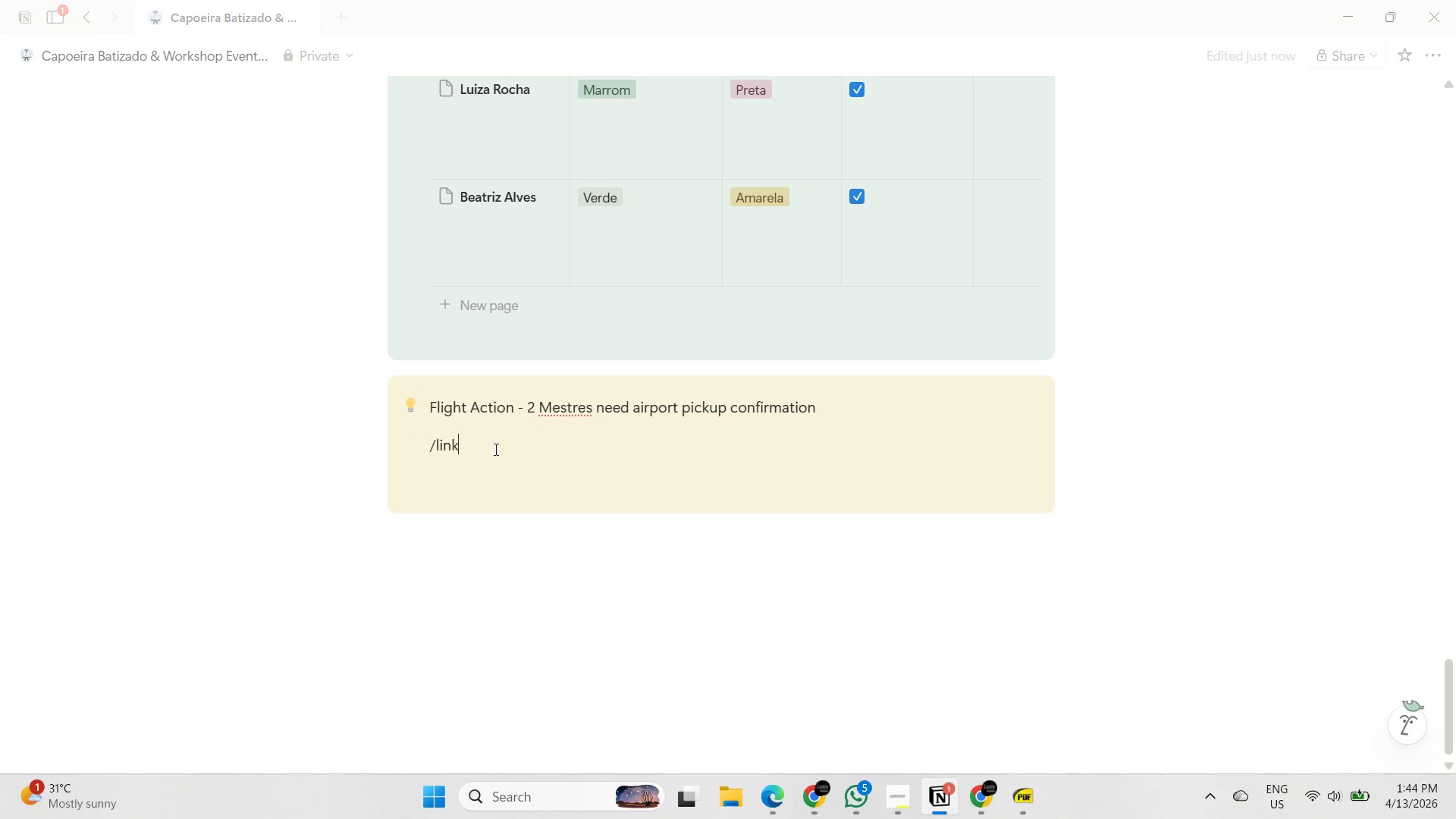 
key(Backspace)
 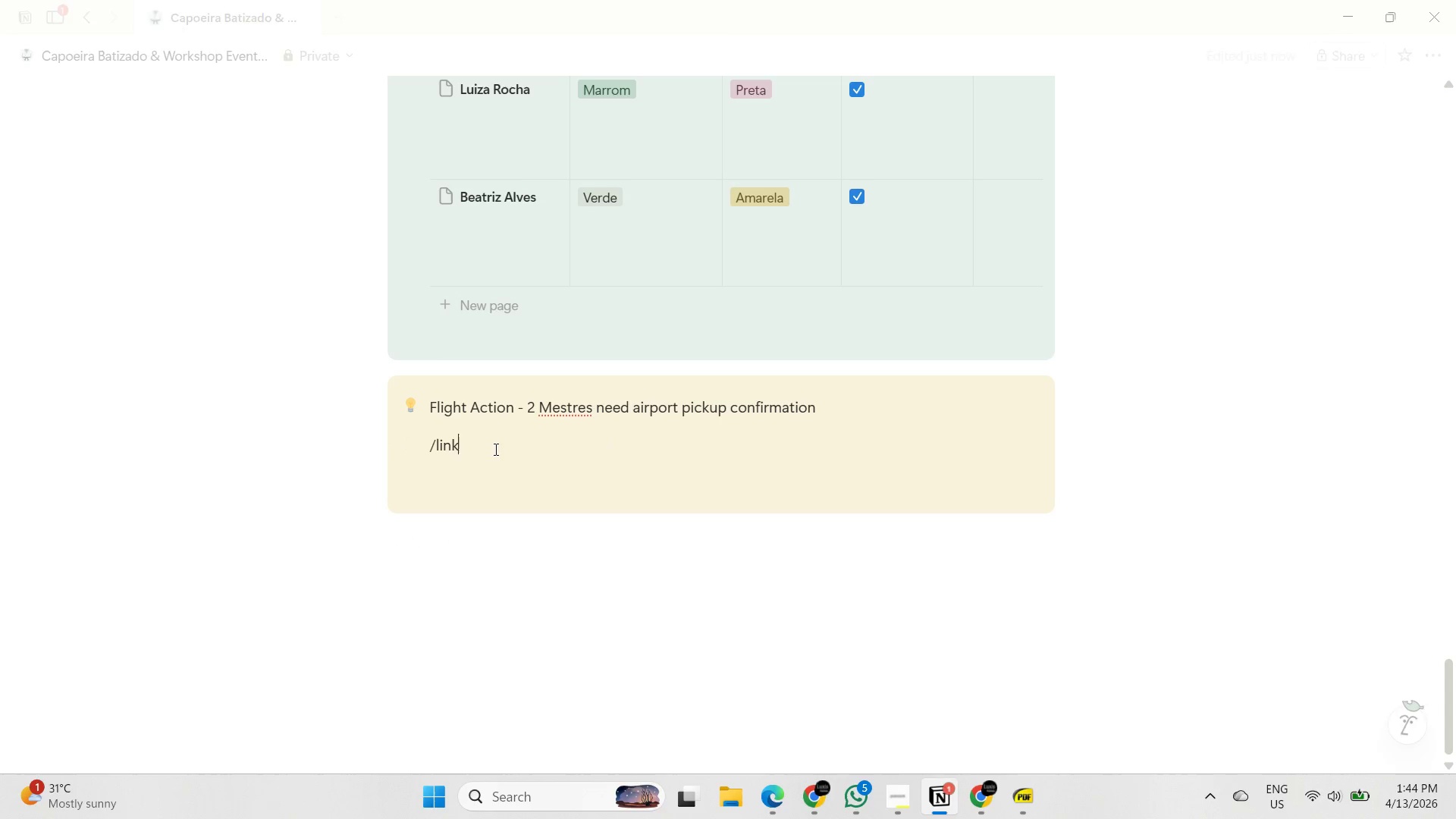 
key(Backspace)
 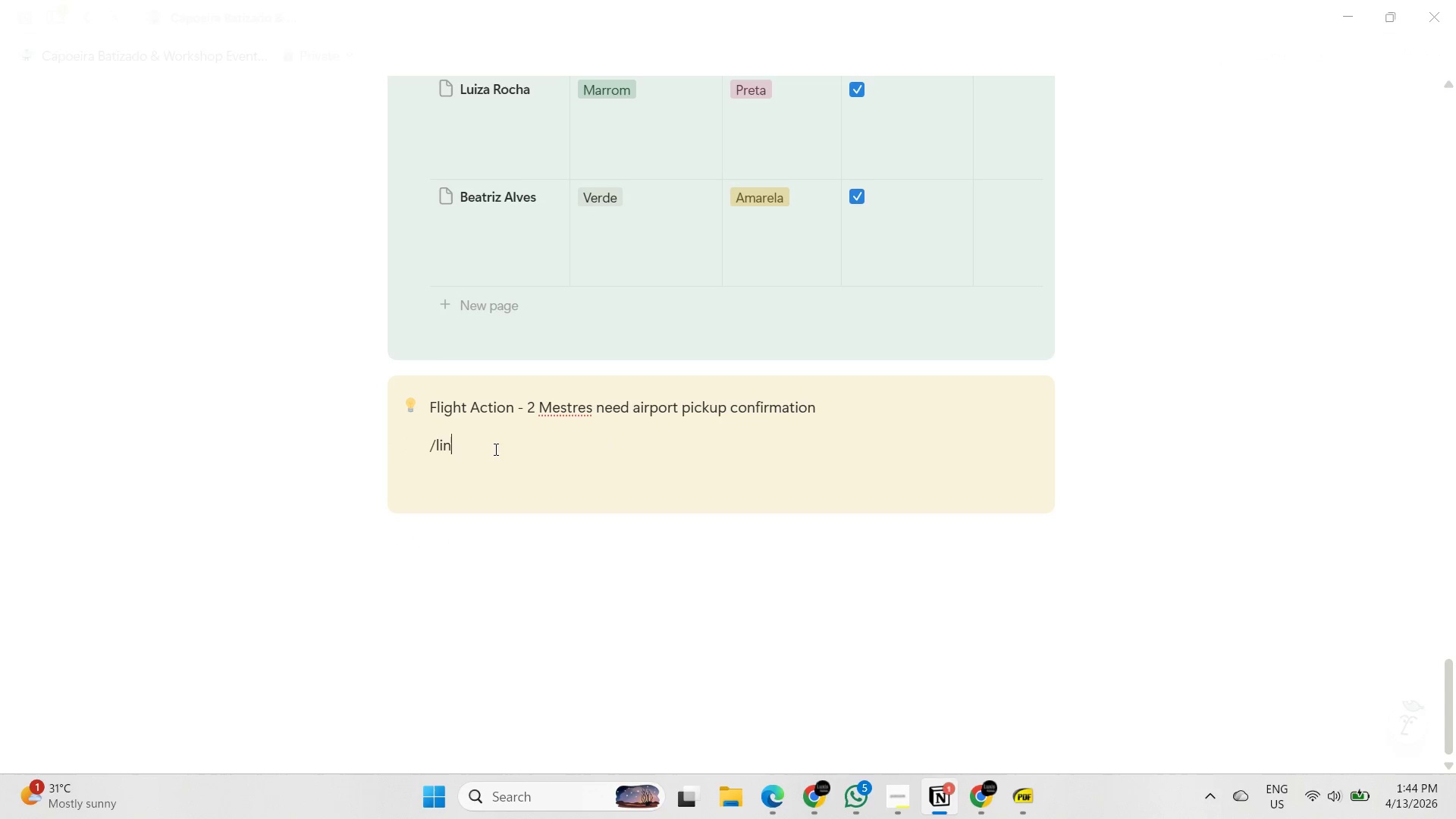 
key(Backspace)
 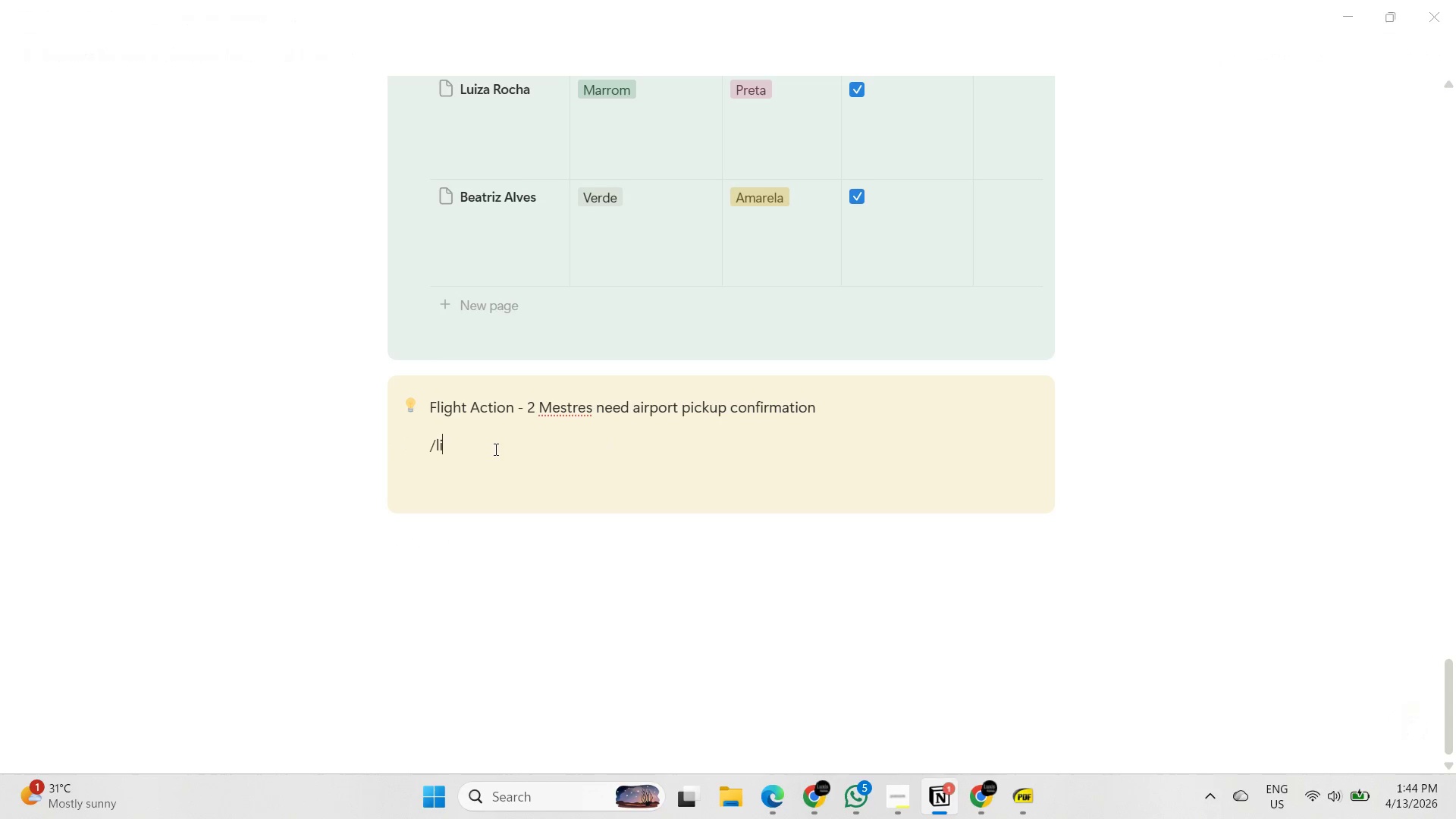 
key(Backspace)
 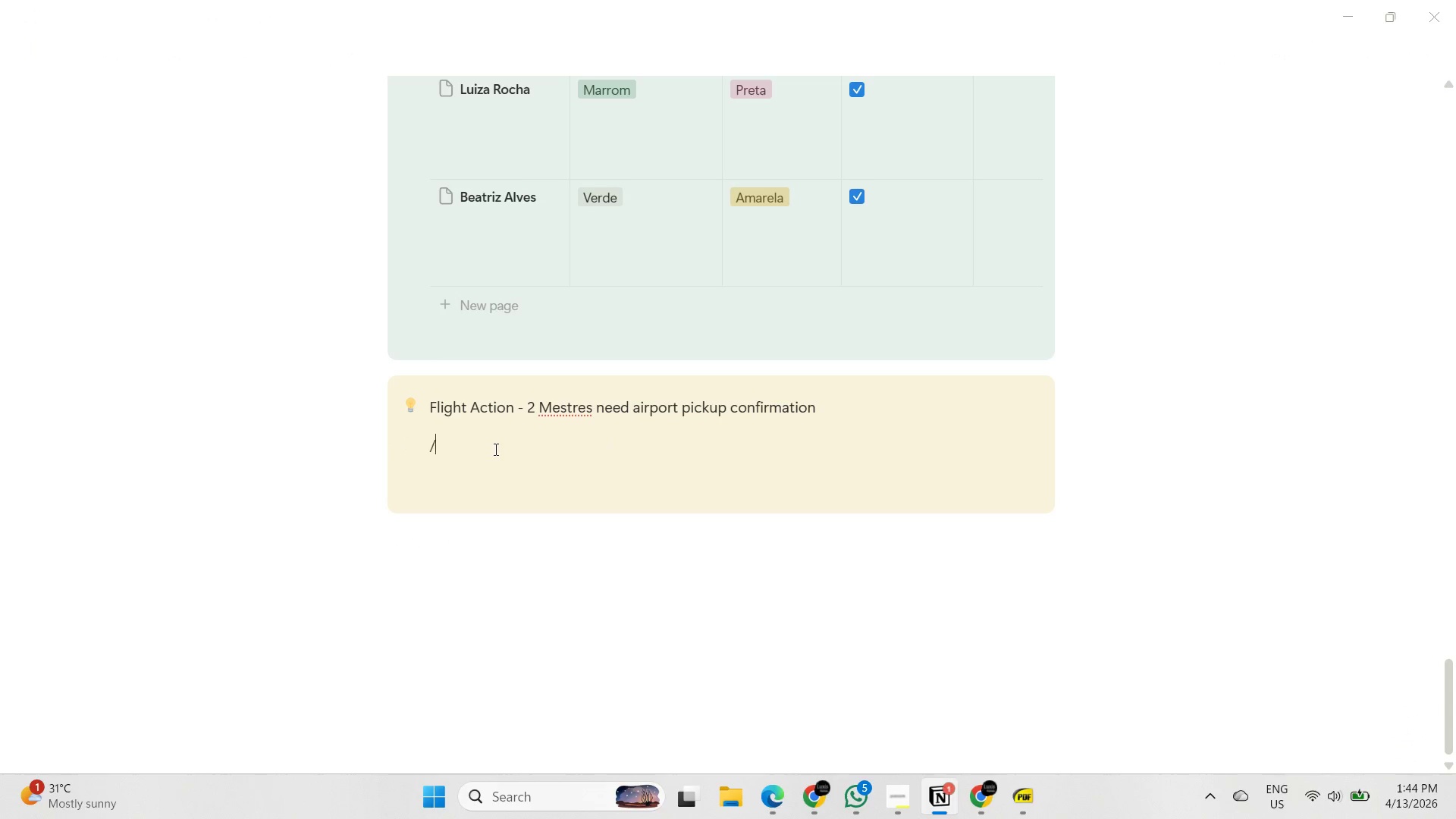 
key(Backspace)
 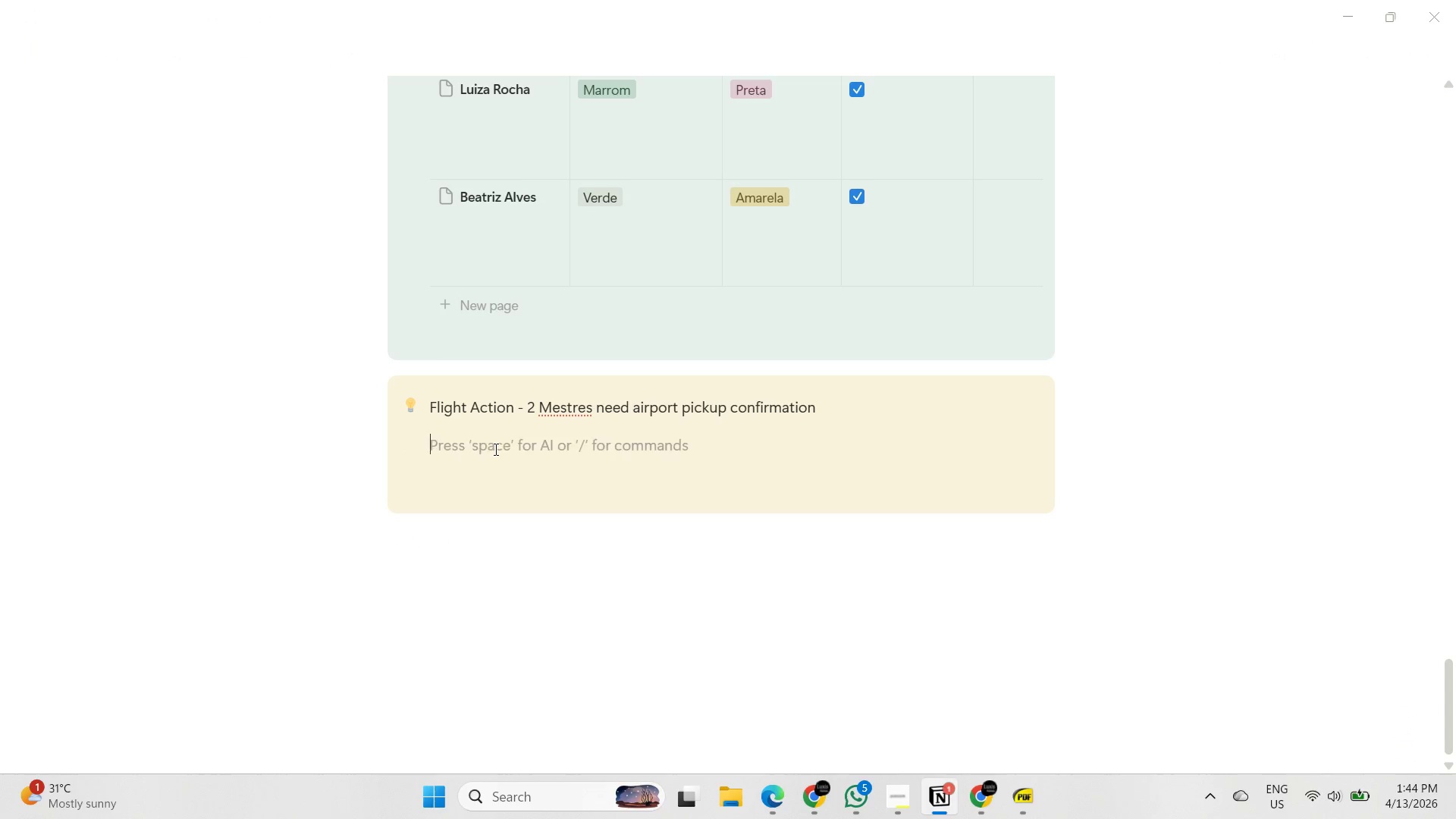 
key(Backspace)
 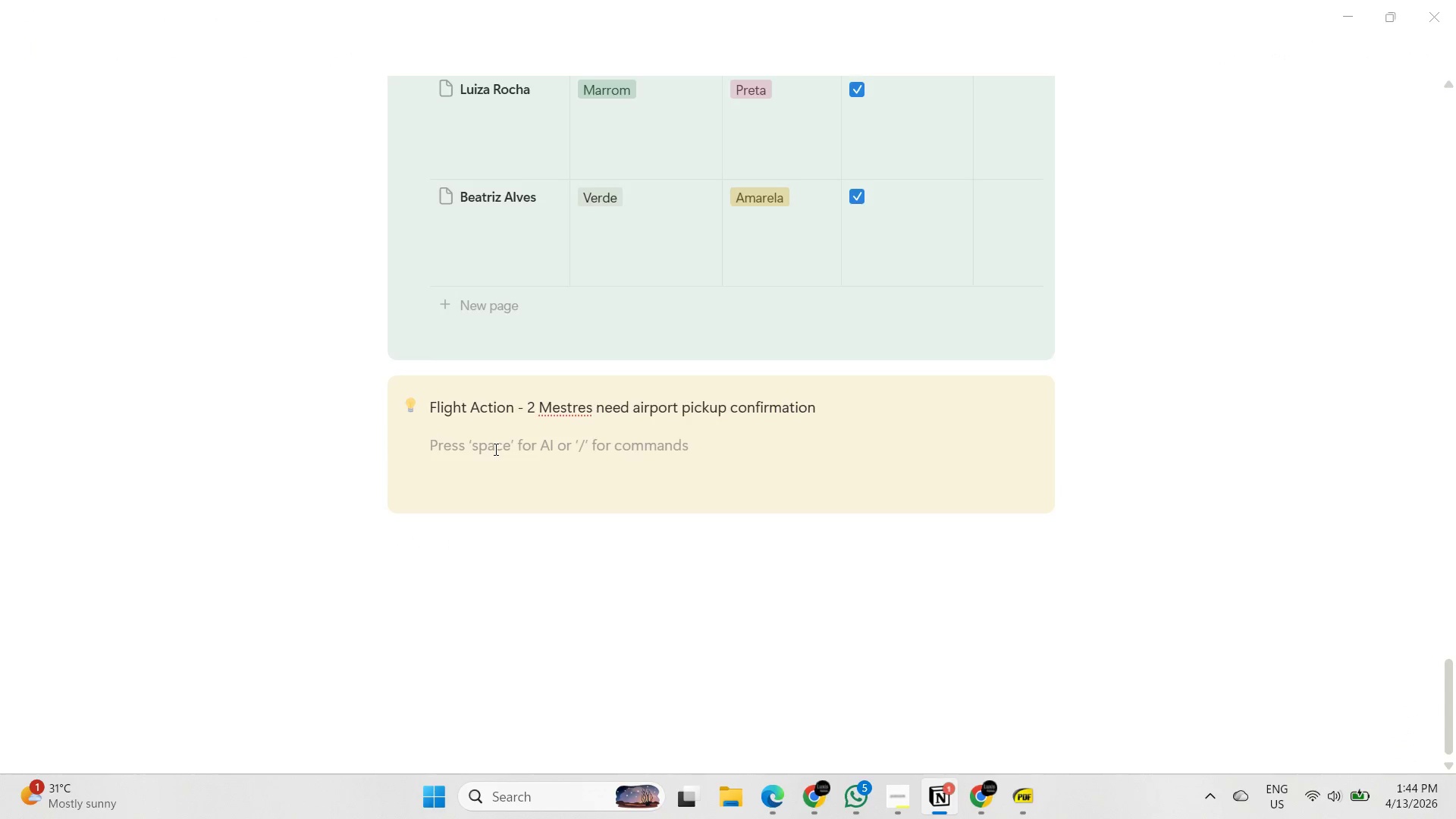 
key(Backspace)
 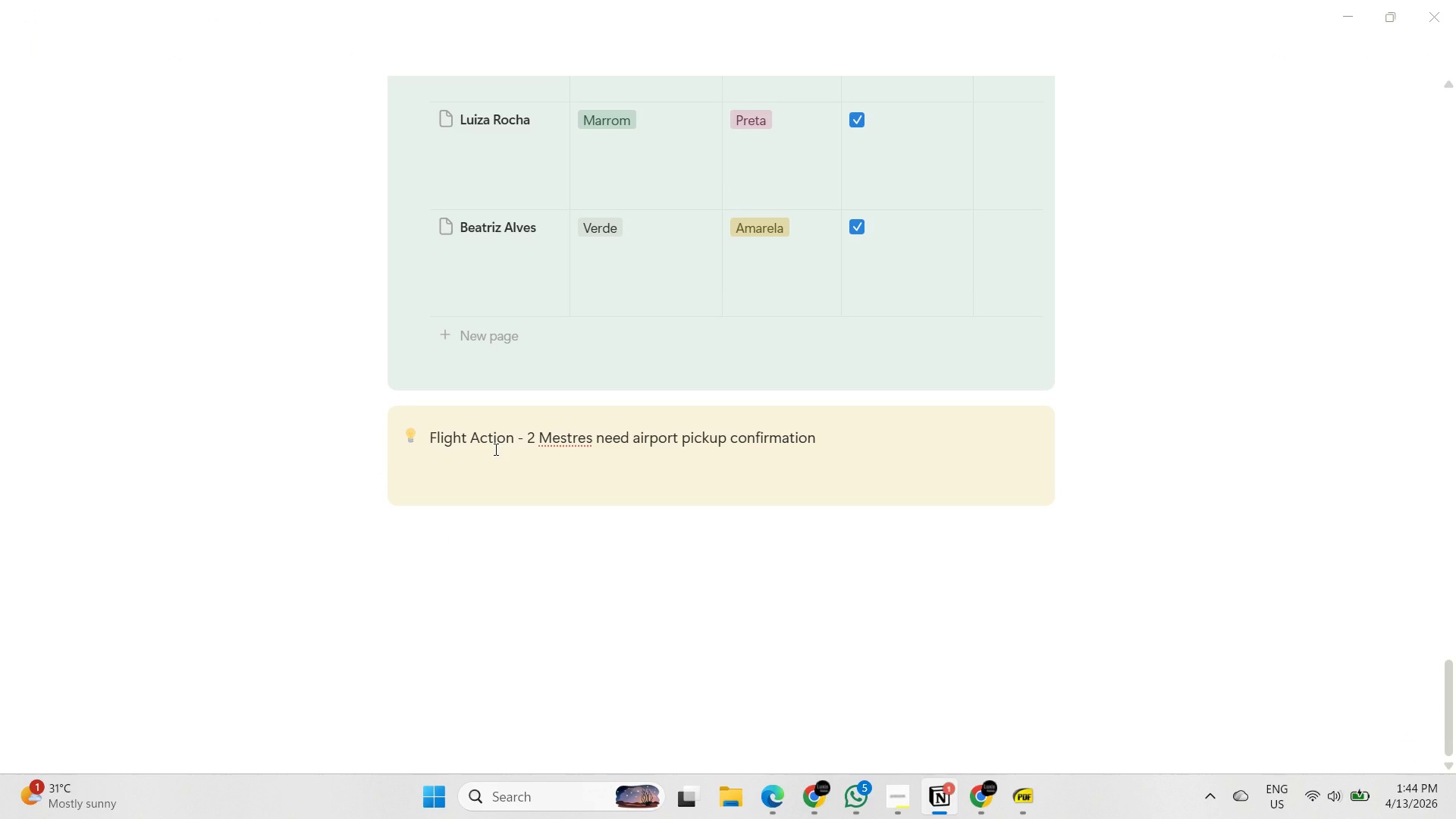 
key(Enter)
 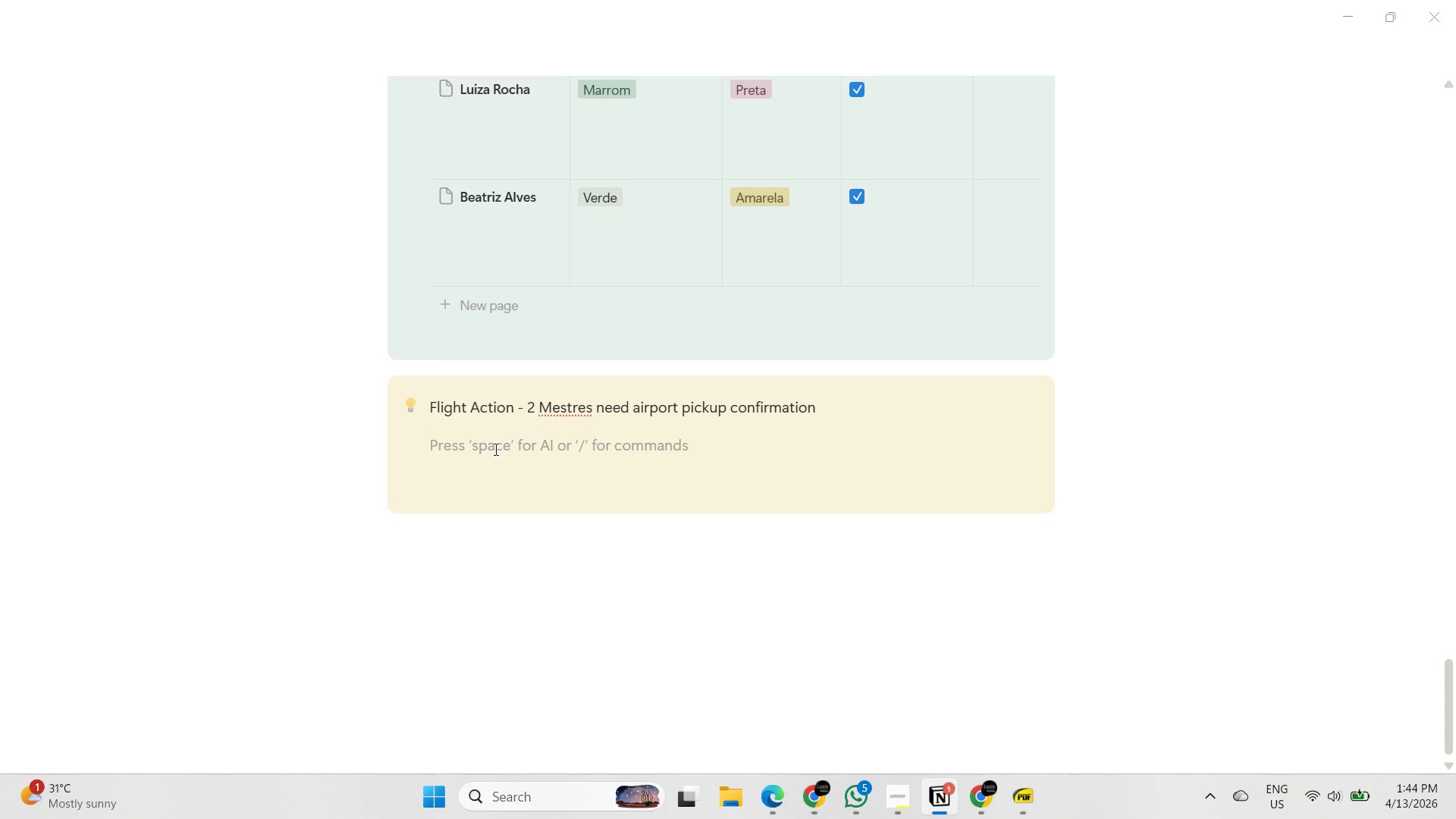 
type(/linked)
 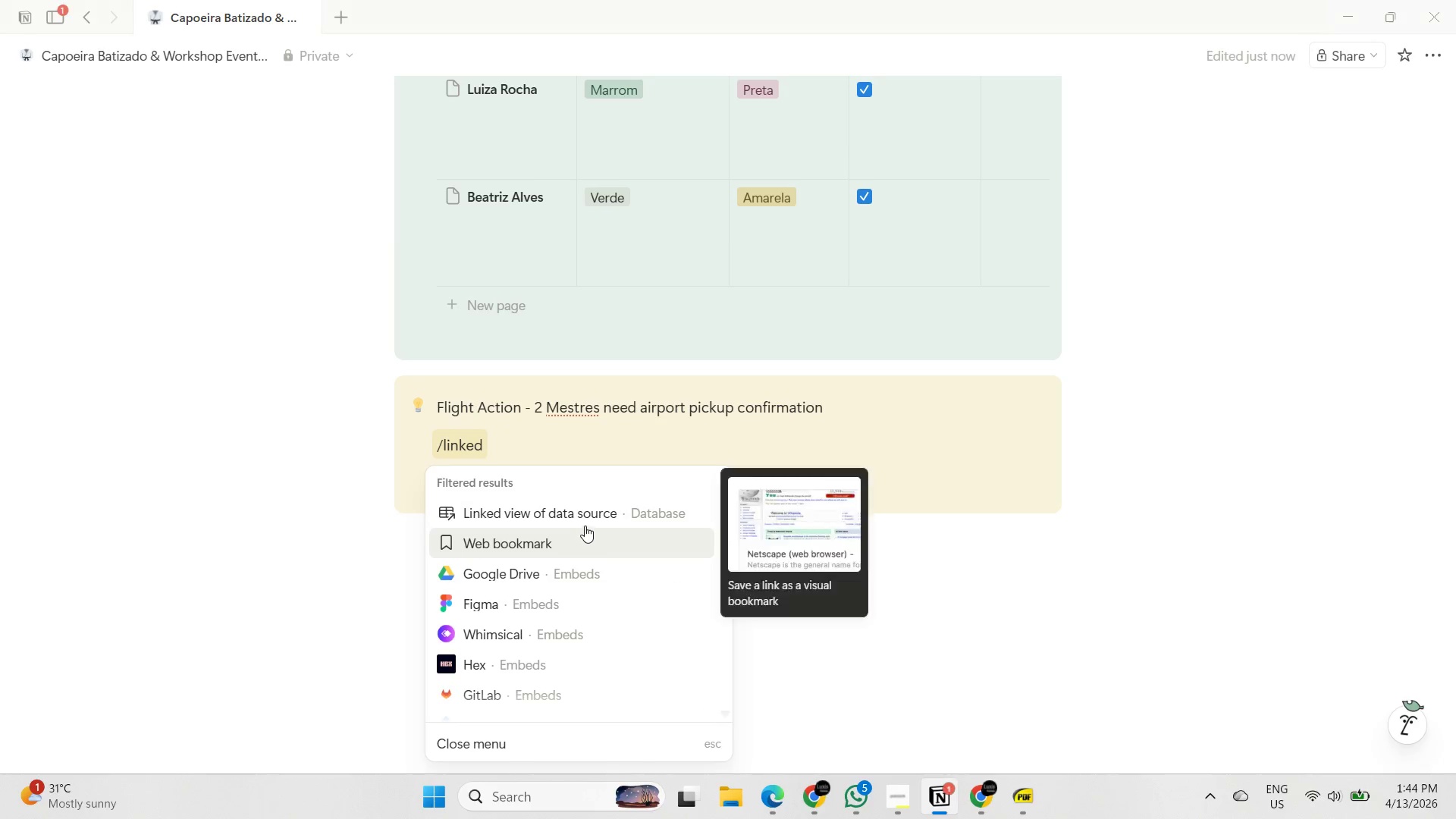 
left_click([590, 516])
 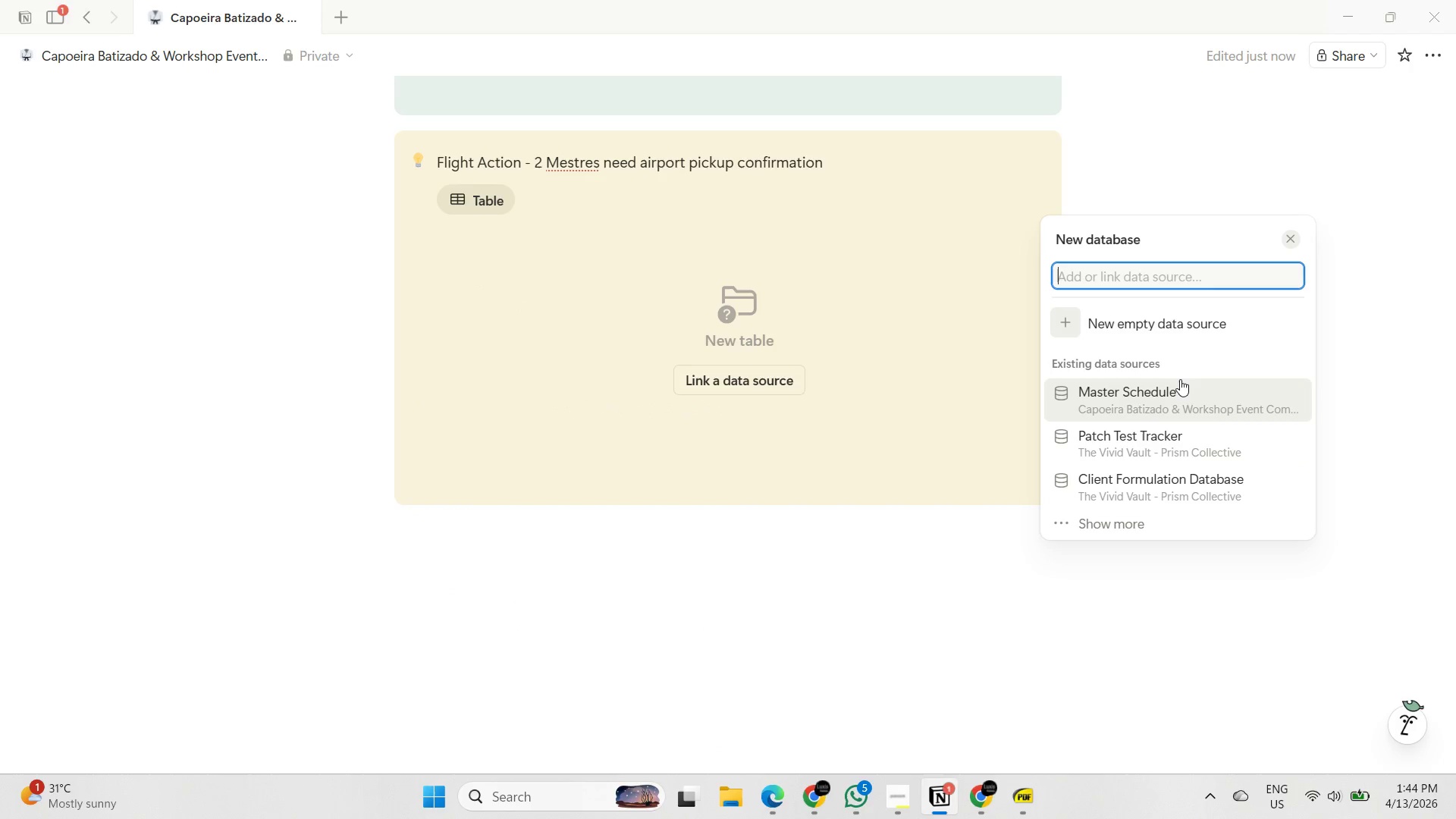 
left_click([1199, 400])
 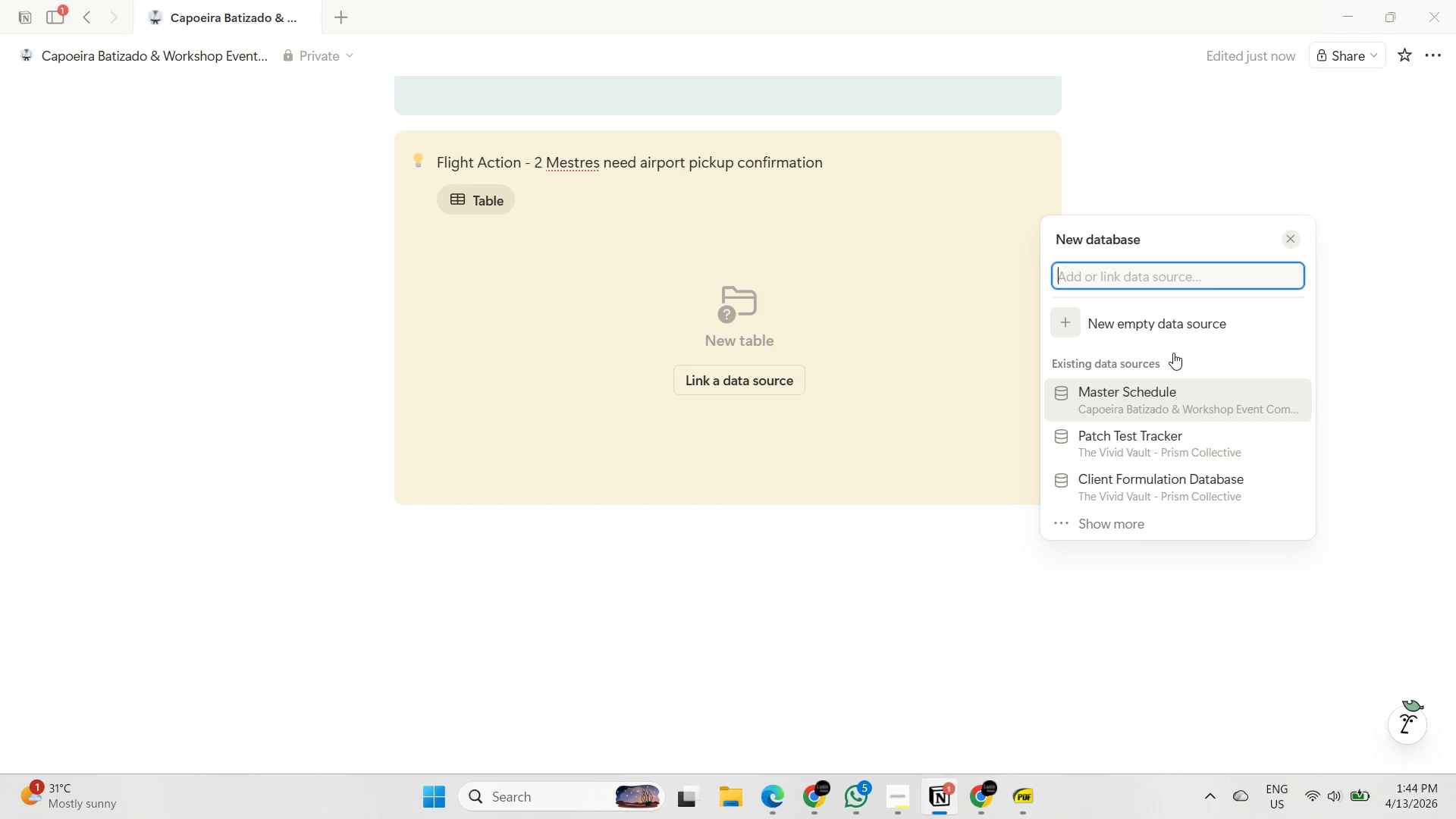 
mouse_move([1084, 283])
 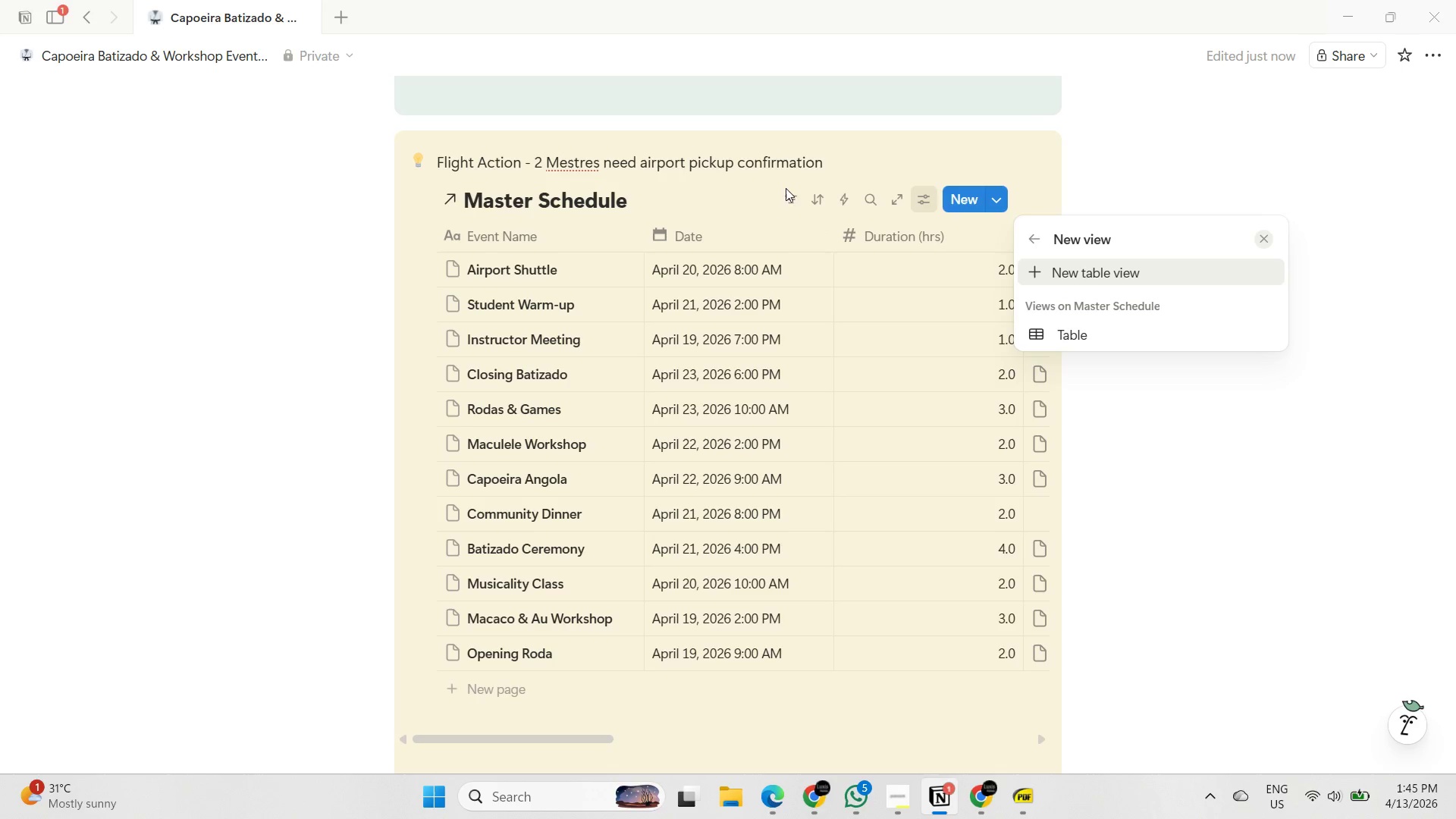 
left_click([788, 194])
 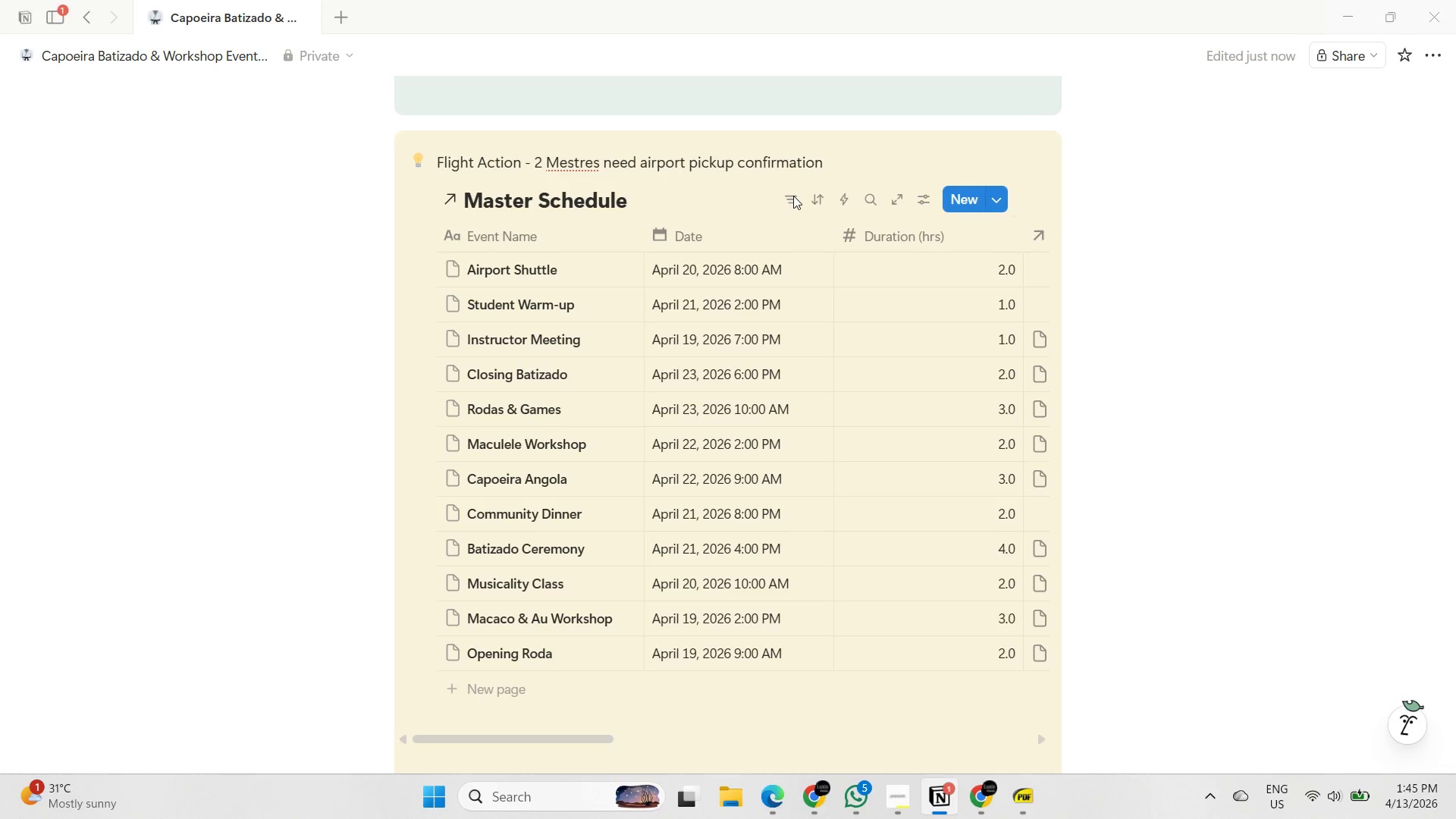 
left_click([793, 196])
 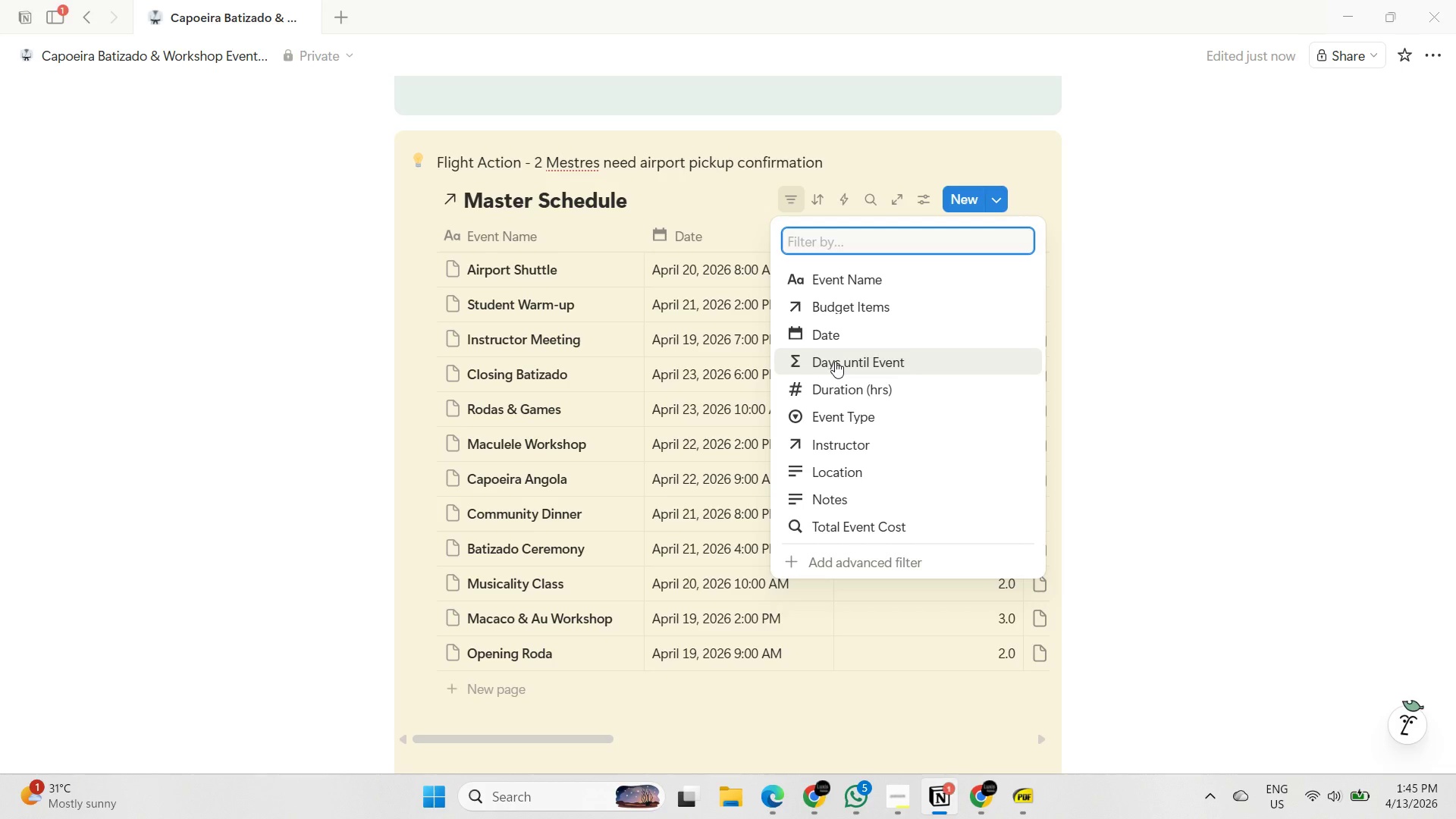 
wait(7.56)
 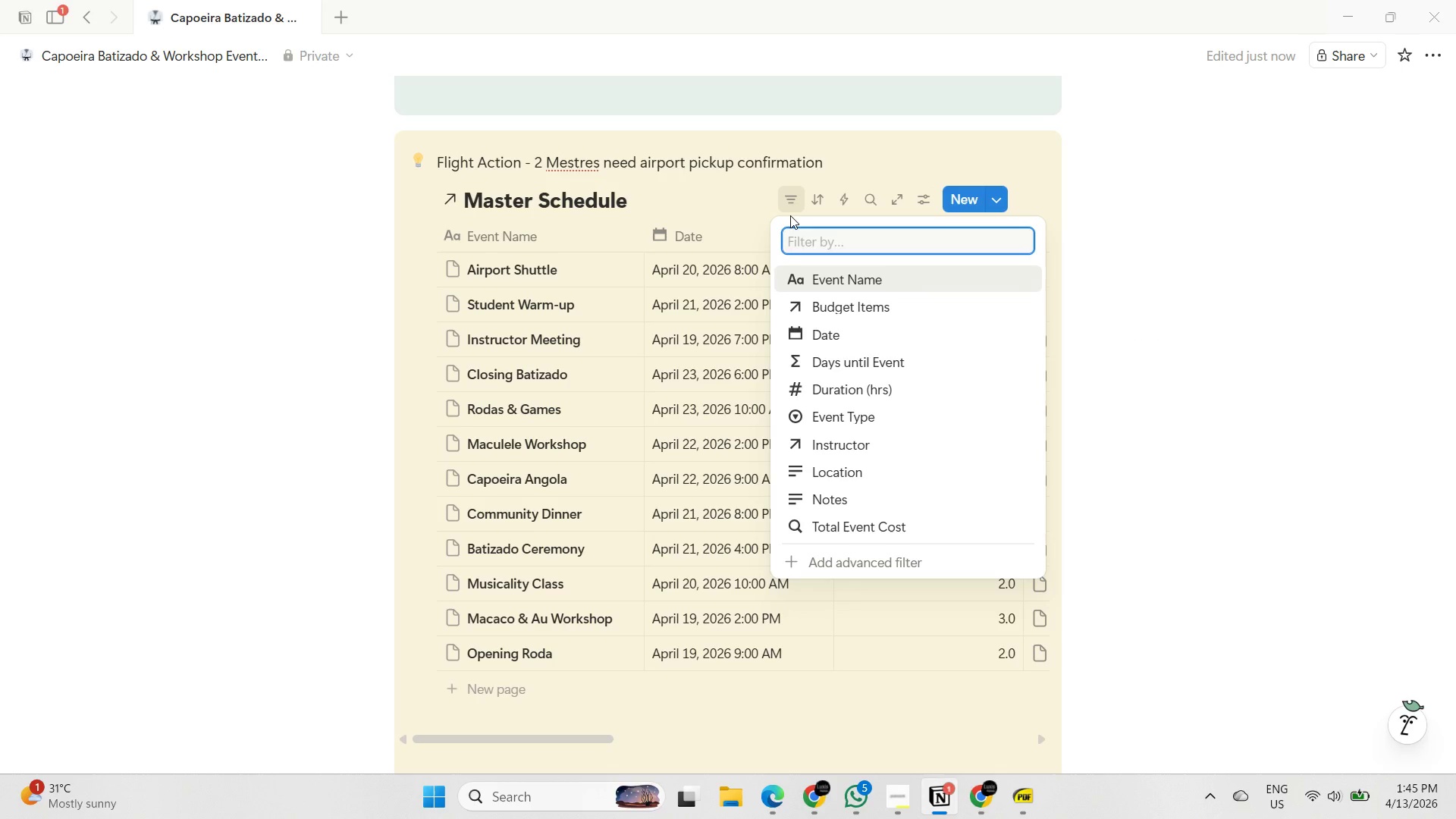 
left_click([1179, 460])
 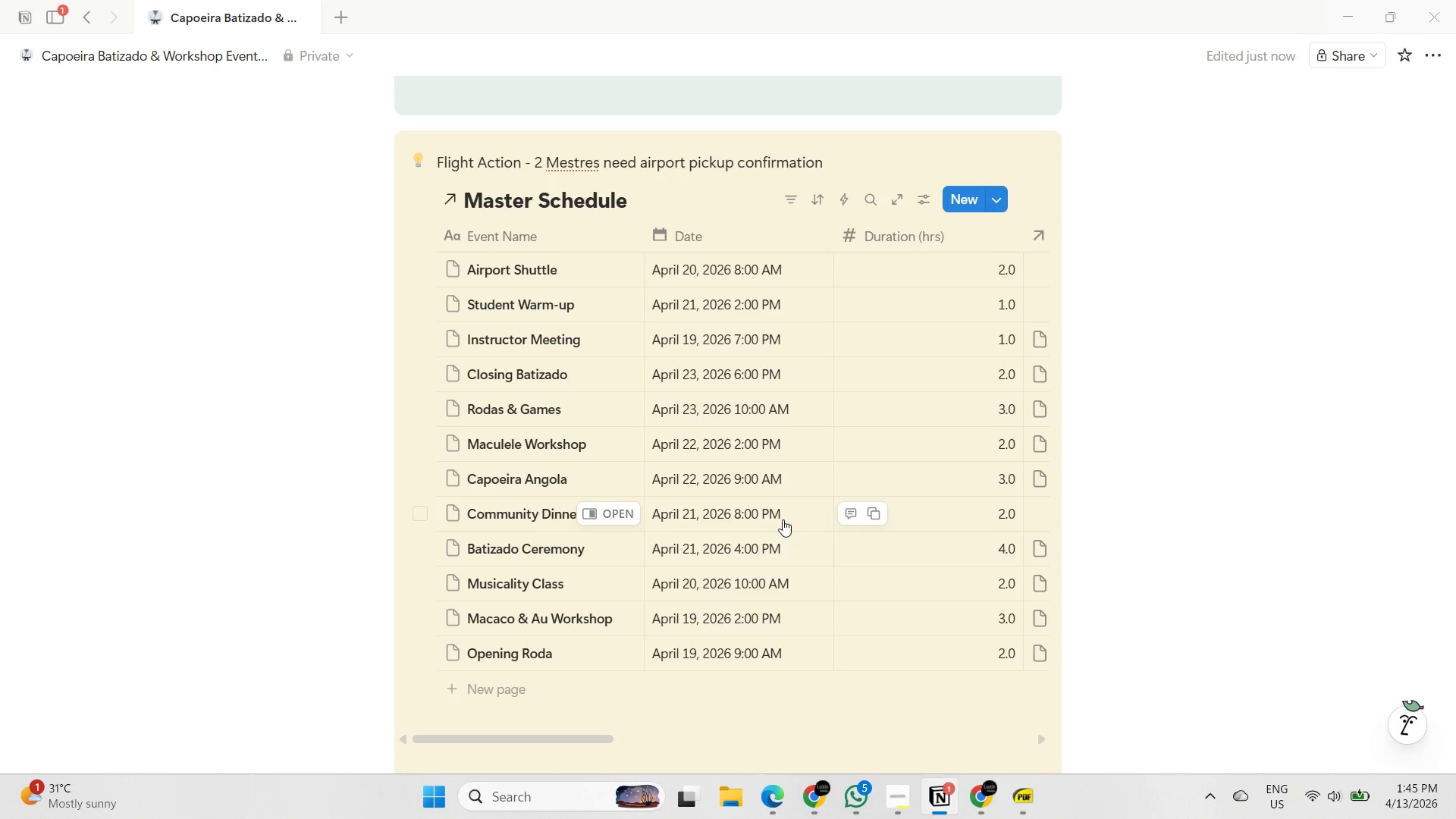 
scroll: coordinate [790, 476], scroll_direction: up, amount: 27.0
 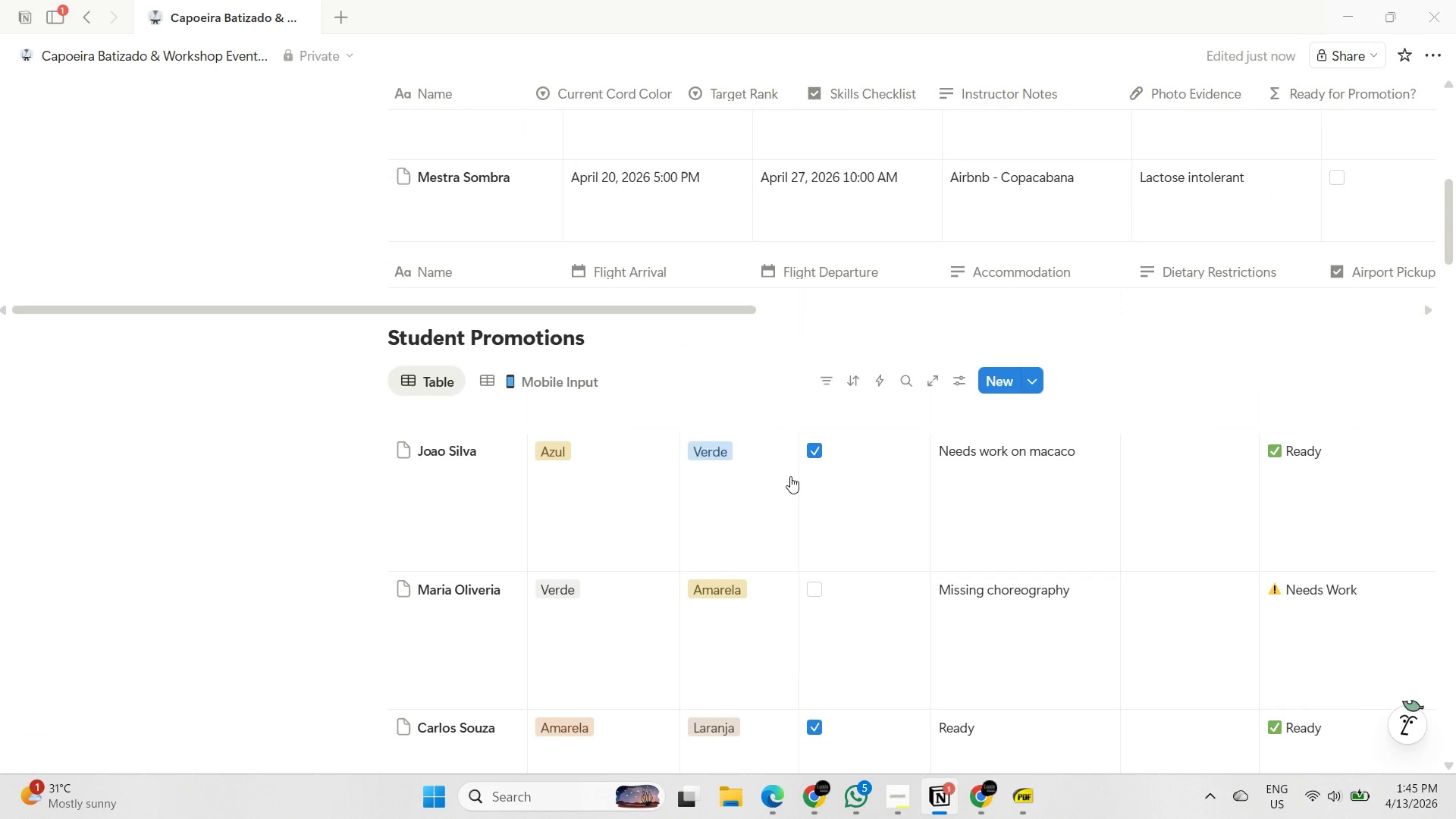 
scroll: coordinate [800, 494], scroll_direction: down, amount: 38.0
 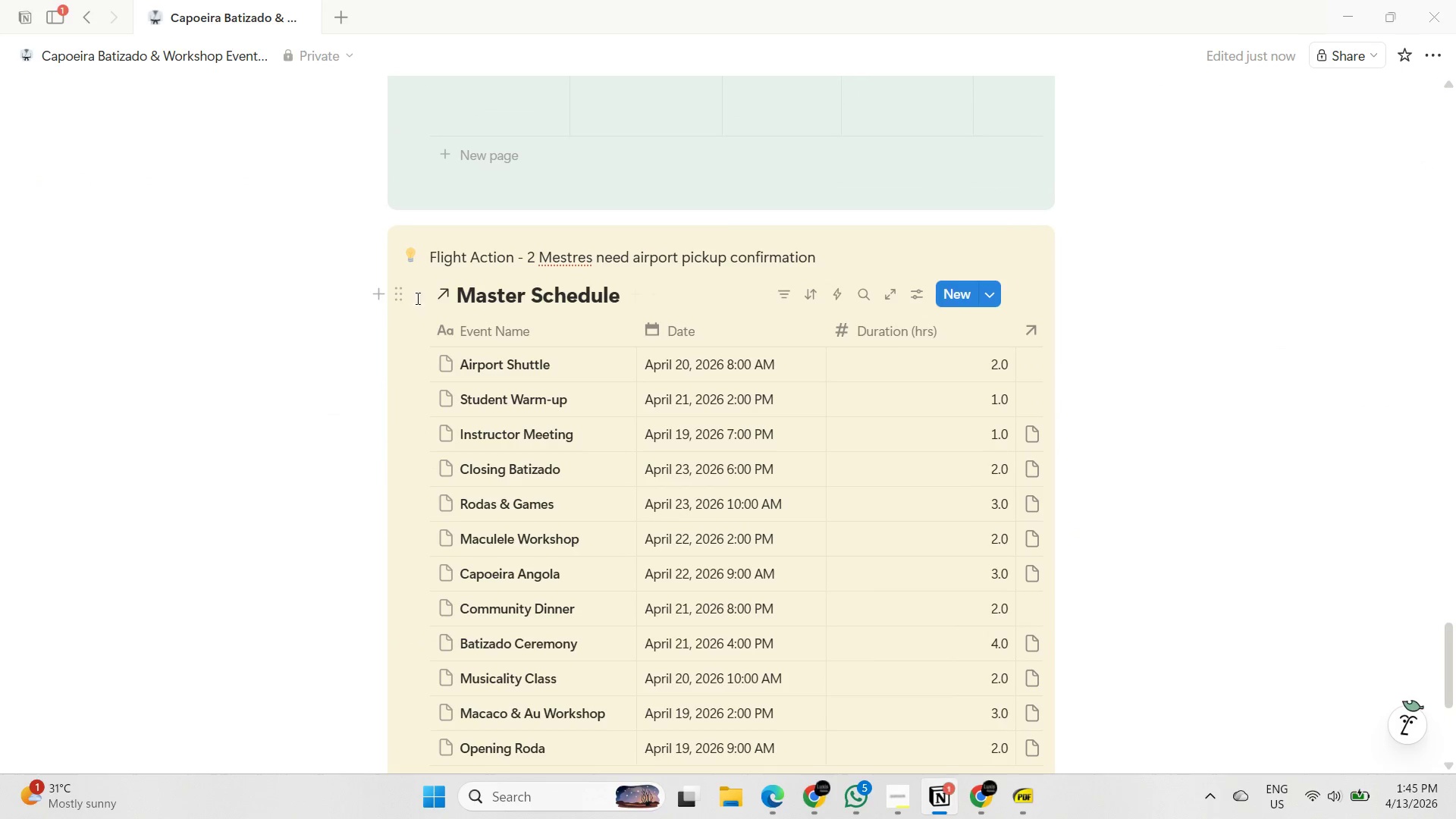 
left_click([397, 297])
 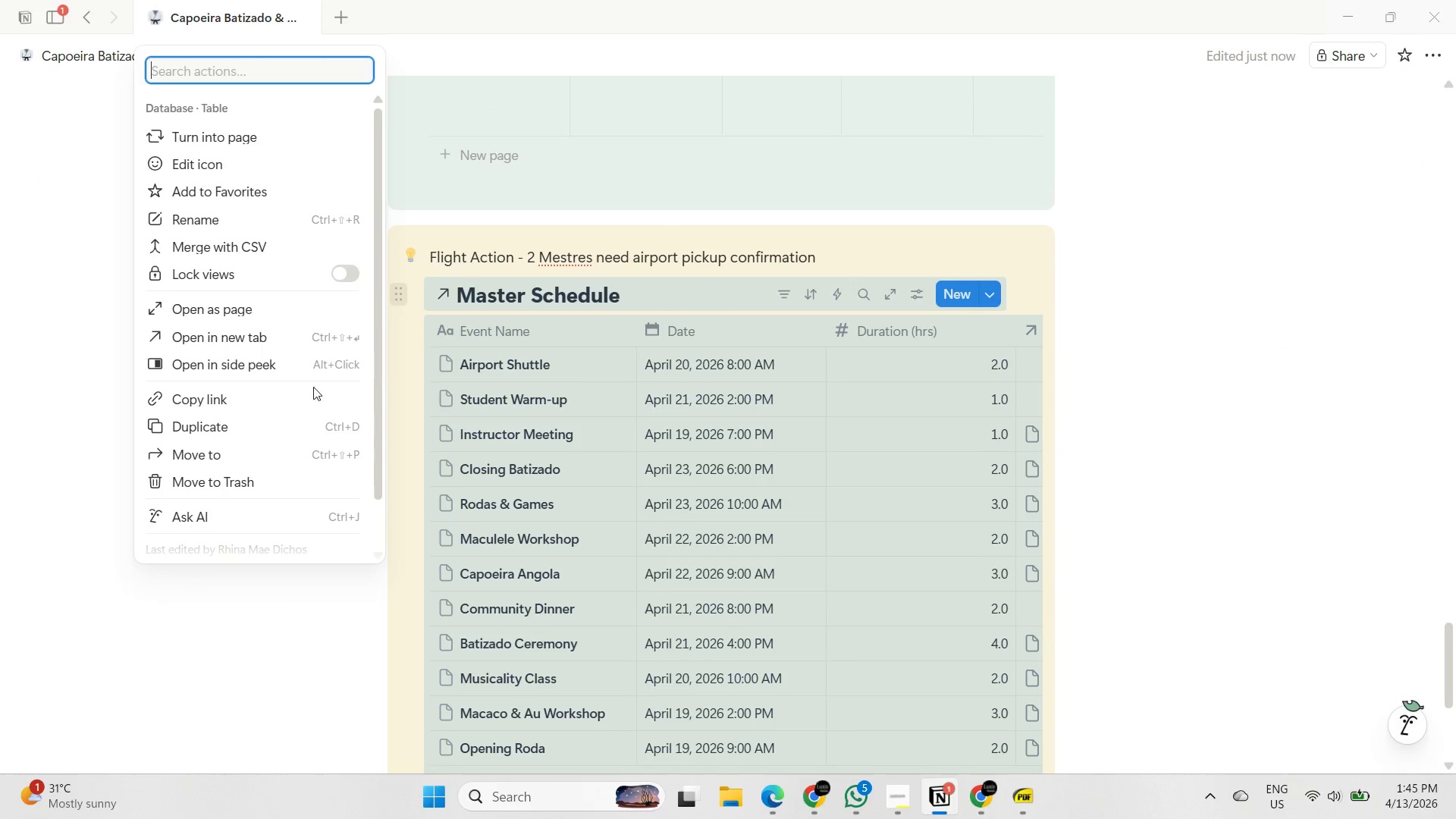 
left_click([245, 479])
 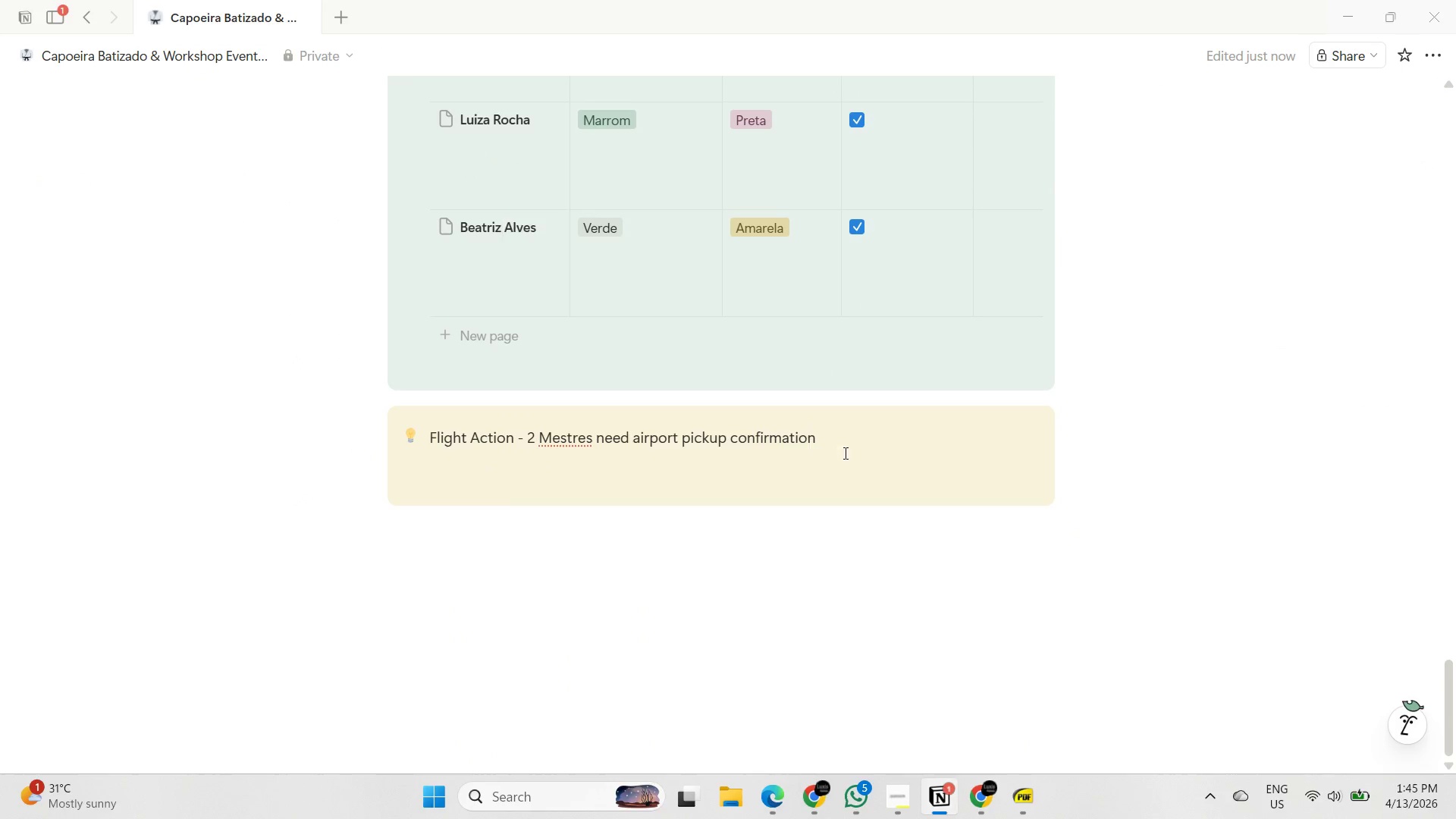 
left_click([854, 438])
 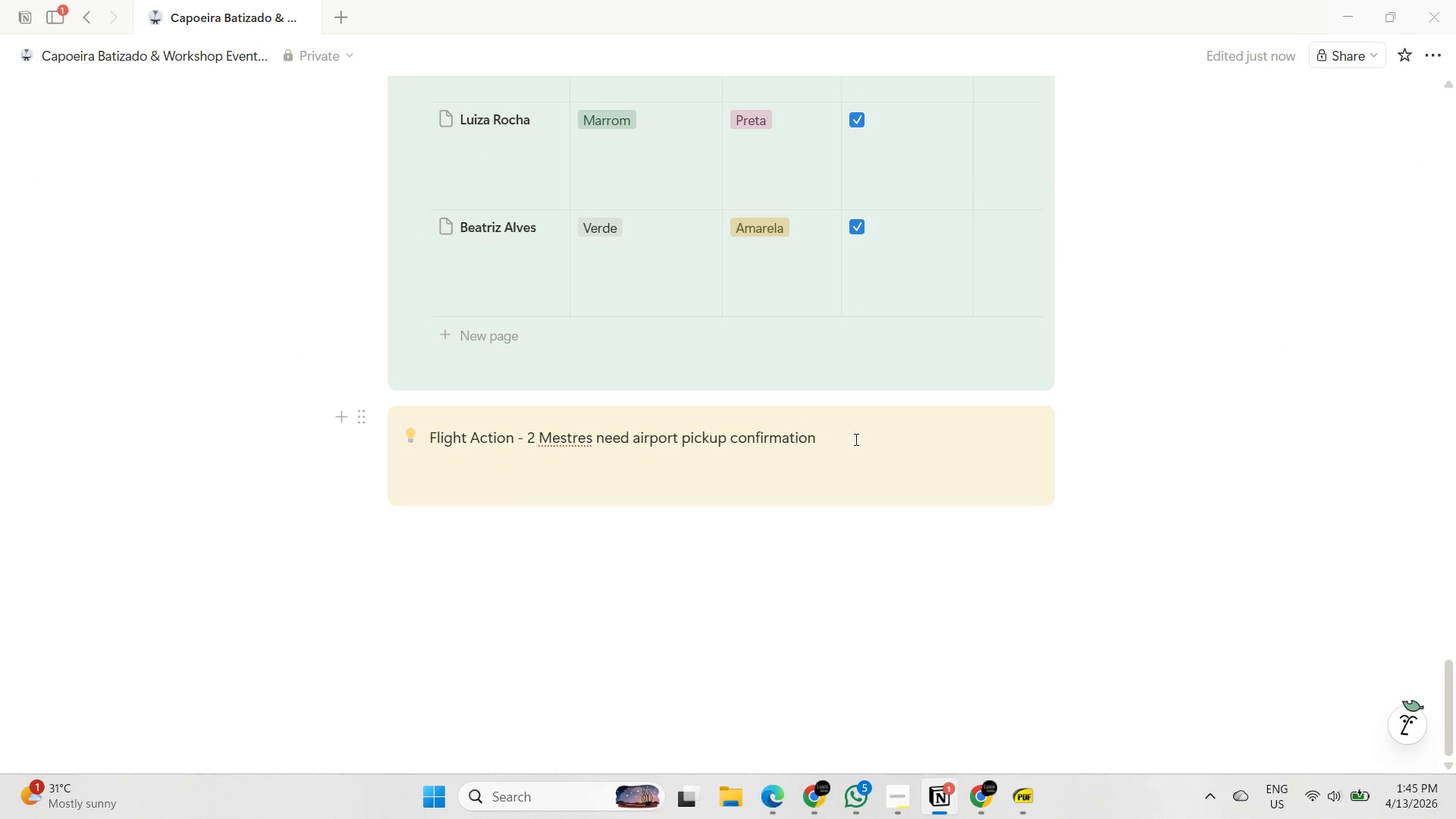 
key(Enter)
 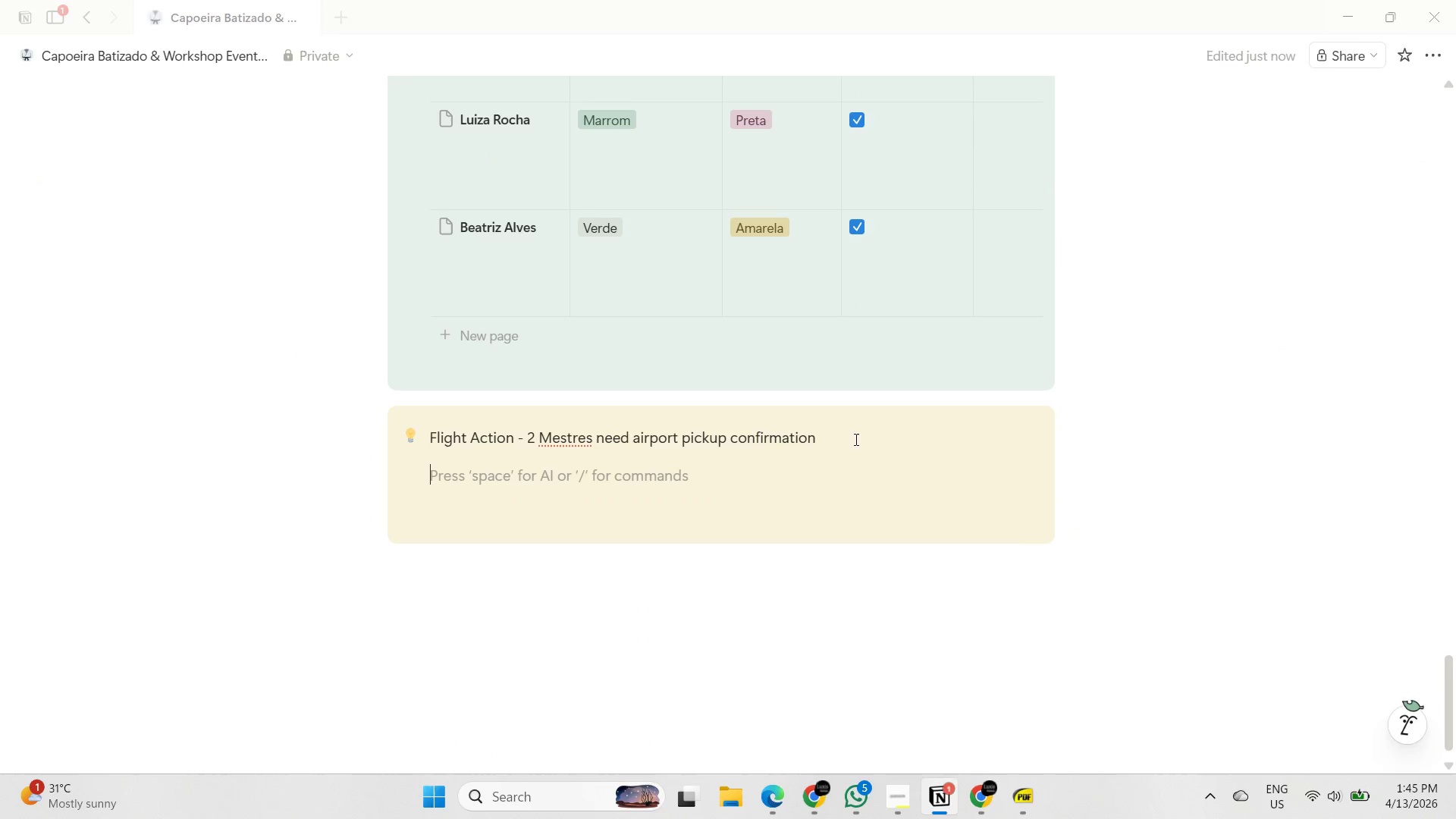 
type(linked)
 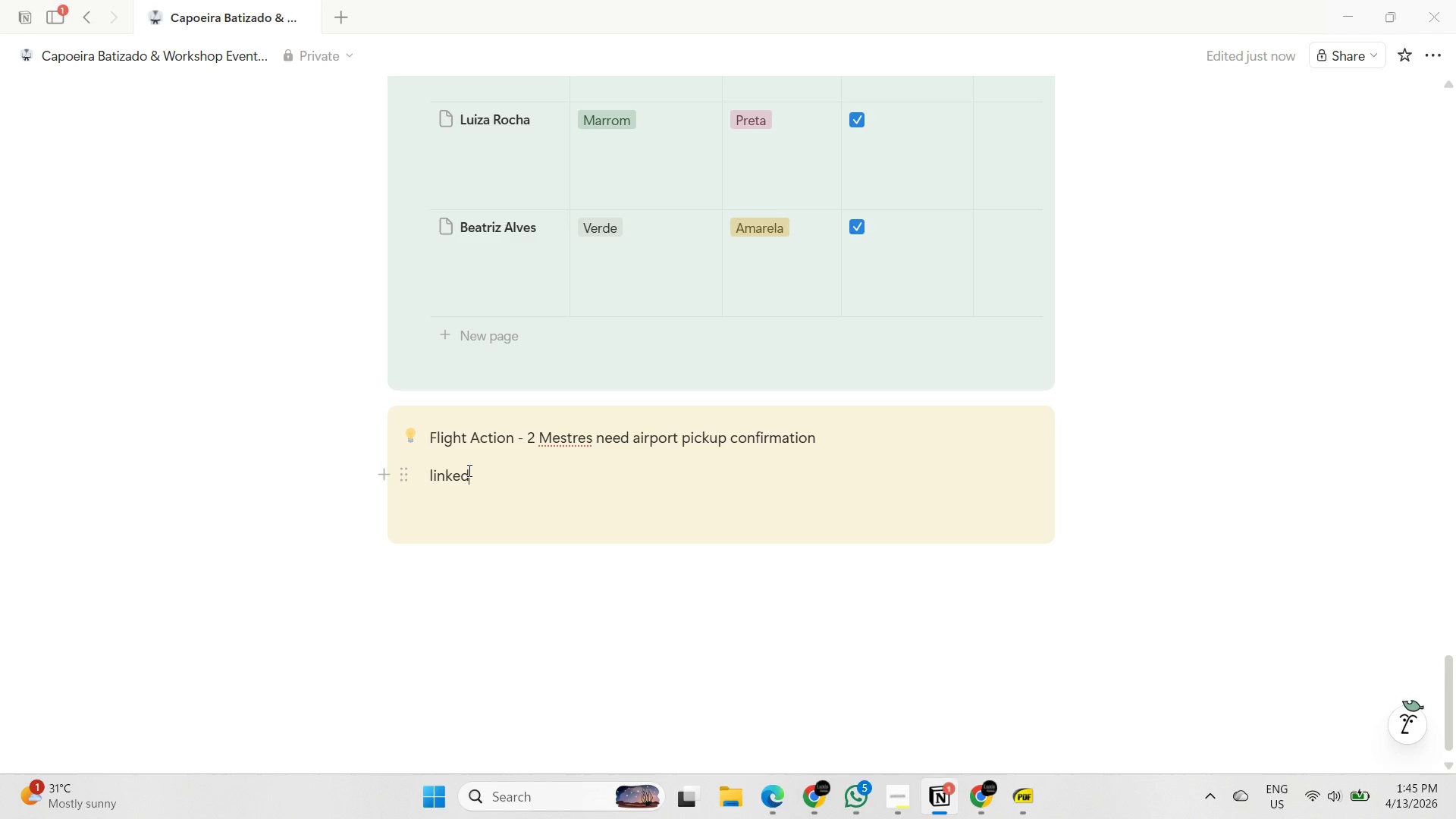 
key(Slash)
 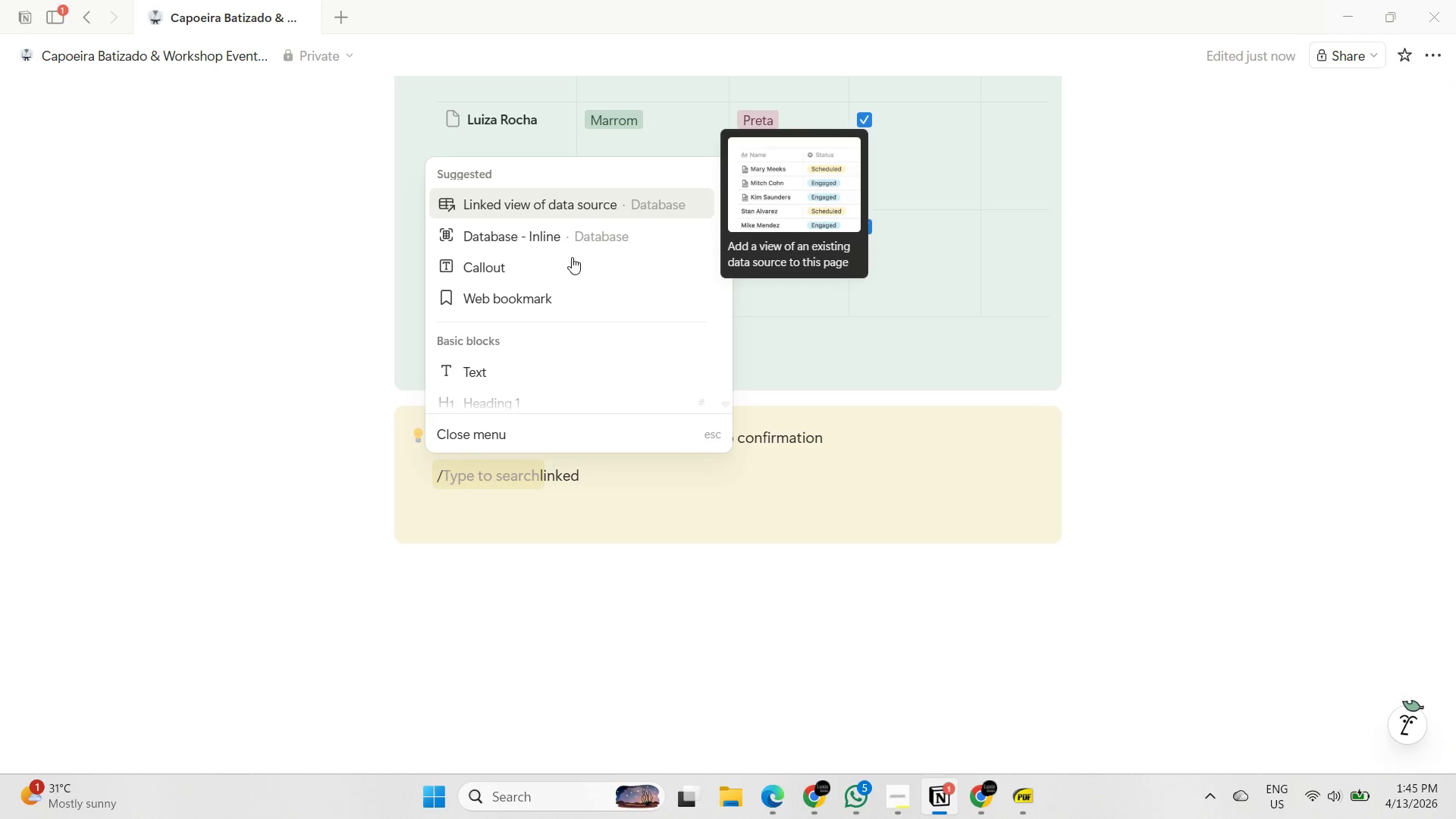 
left_click([582, 482])
 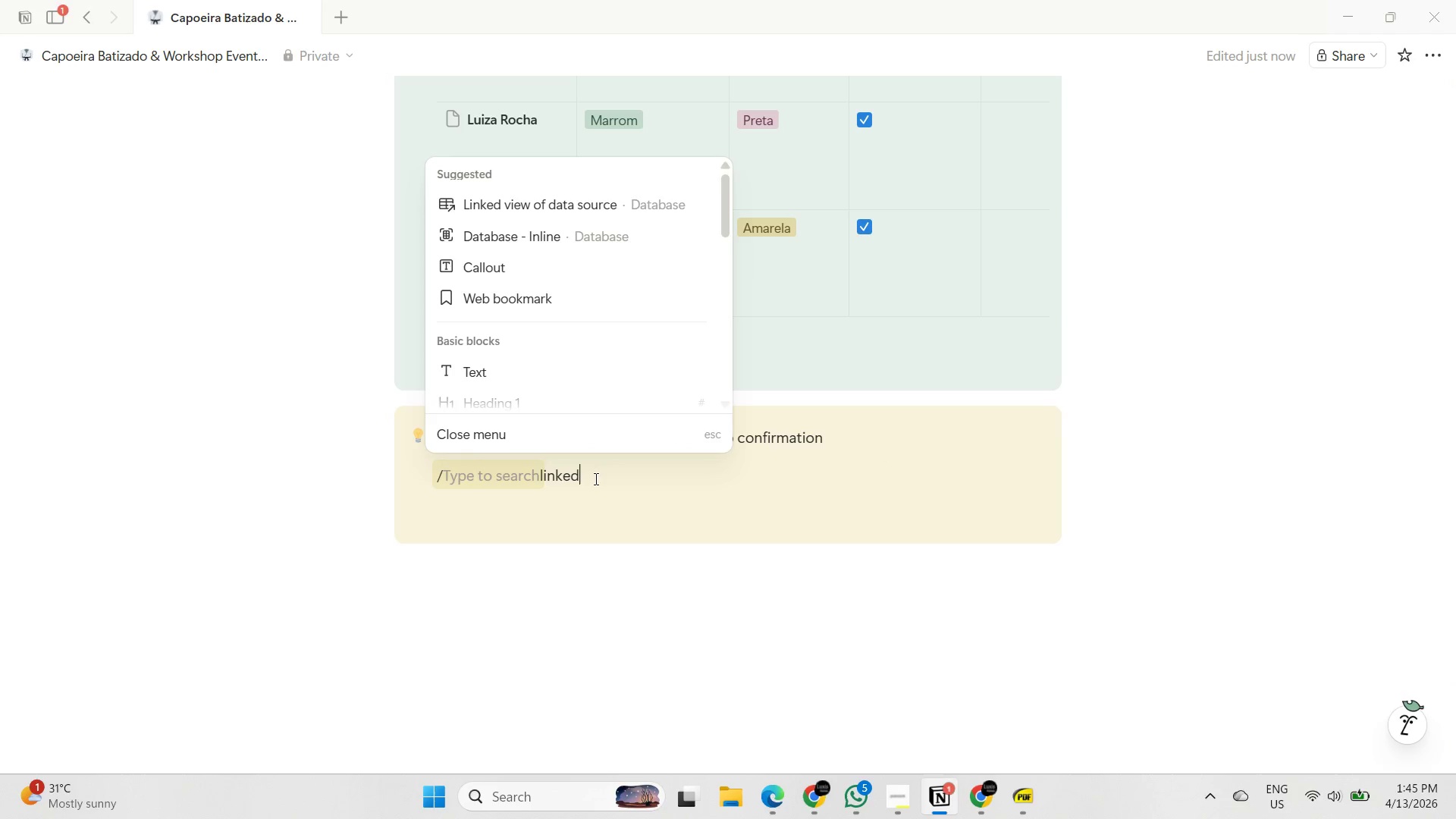 
left_click_drag(start_coordinate=[598, 479], to_coordinate=[475, 479])
 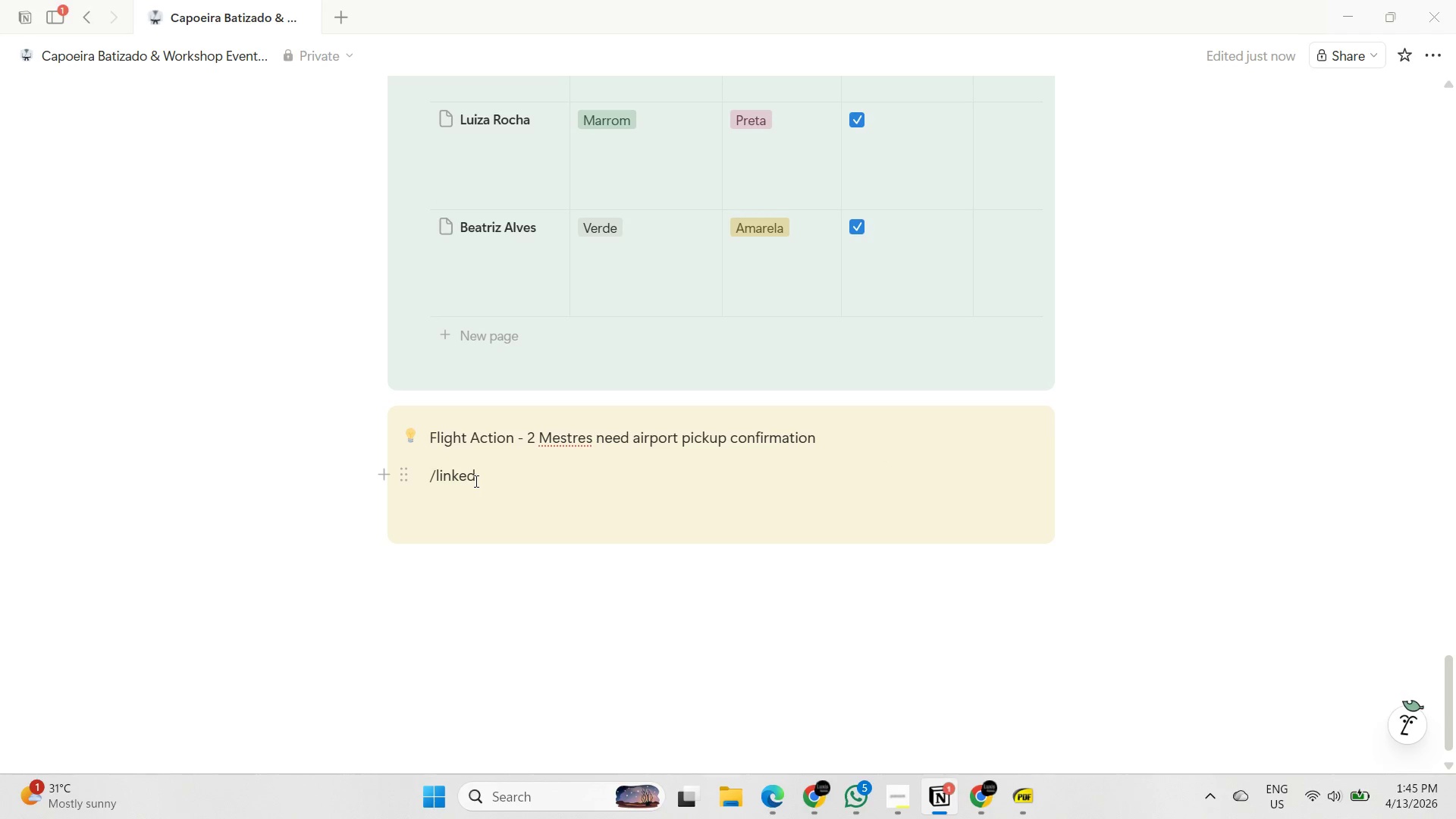 
key(Backspace)
key(Backspace)
key(Backspace)
key(Backspace)
key(Backspace)
key(Backspace)
type(linked)
 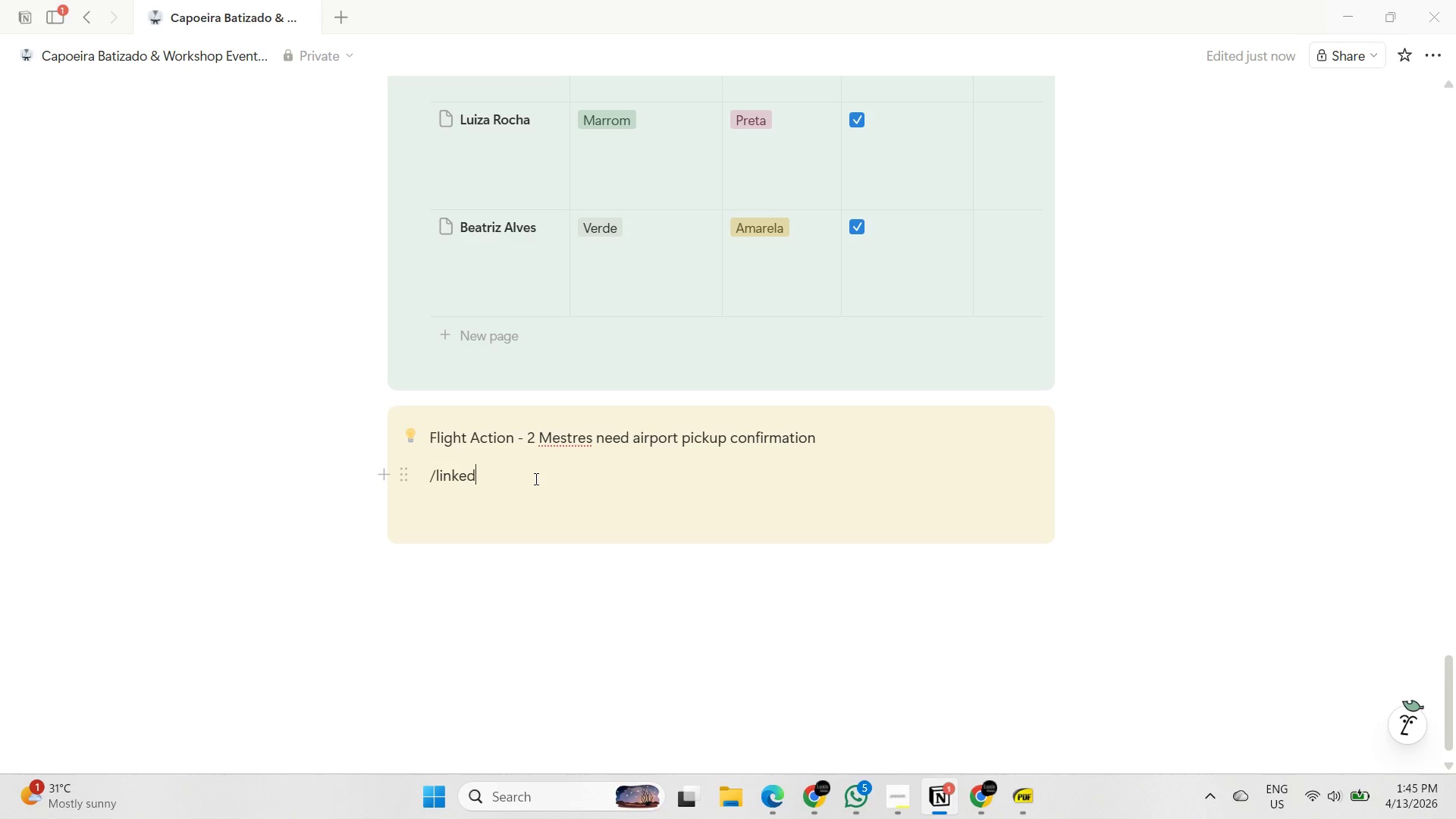 
left_click([516, 485])
 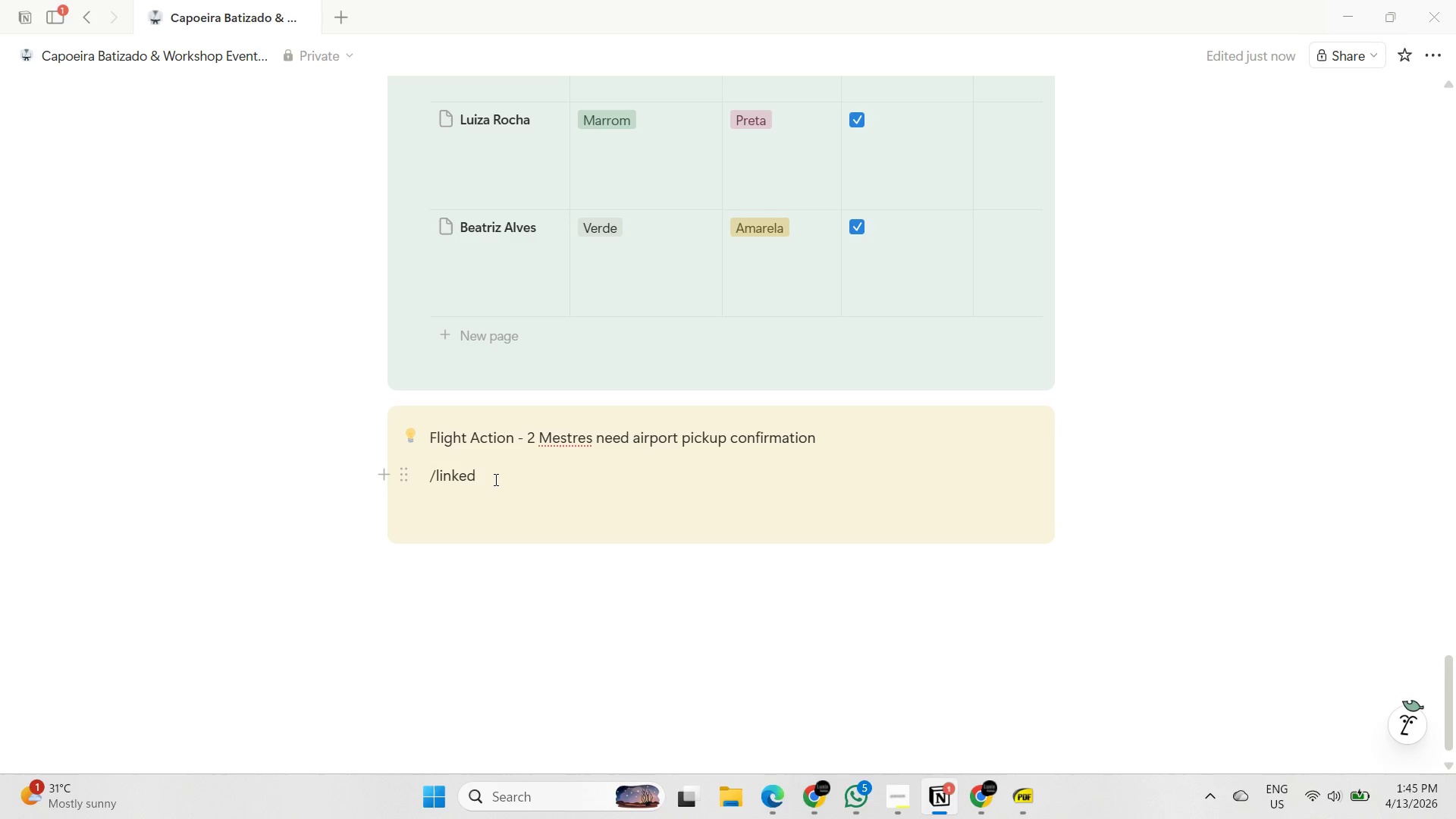 
left_click([494, 479])
 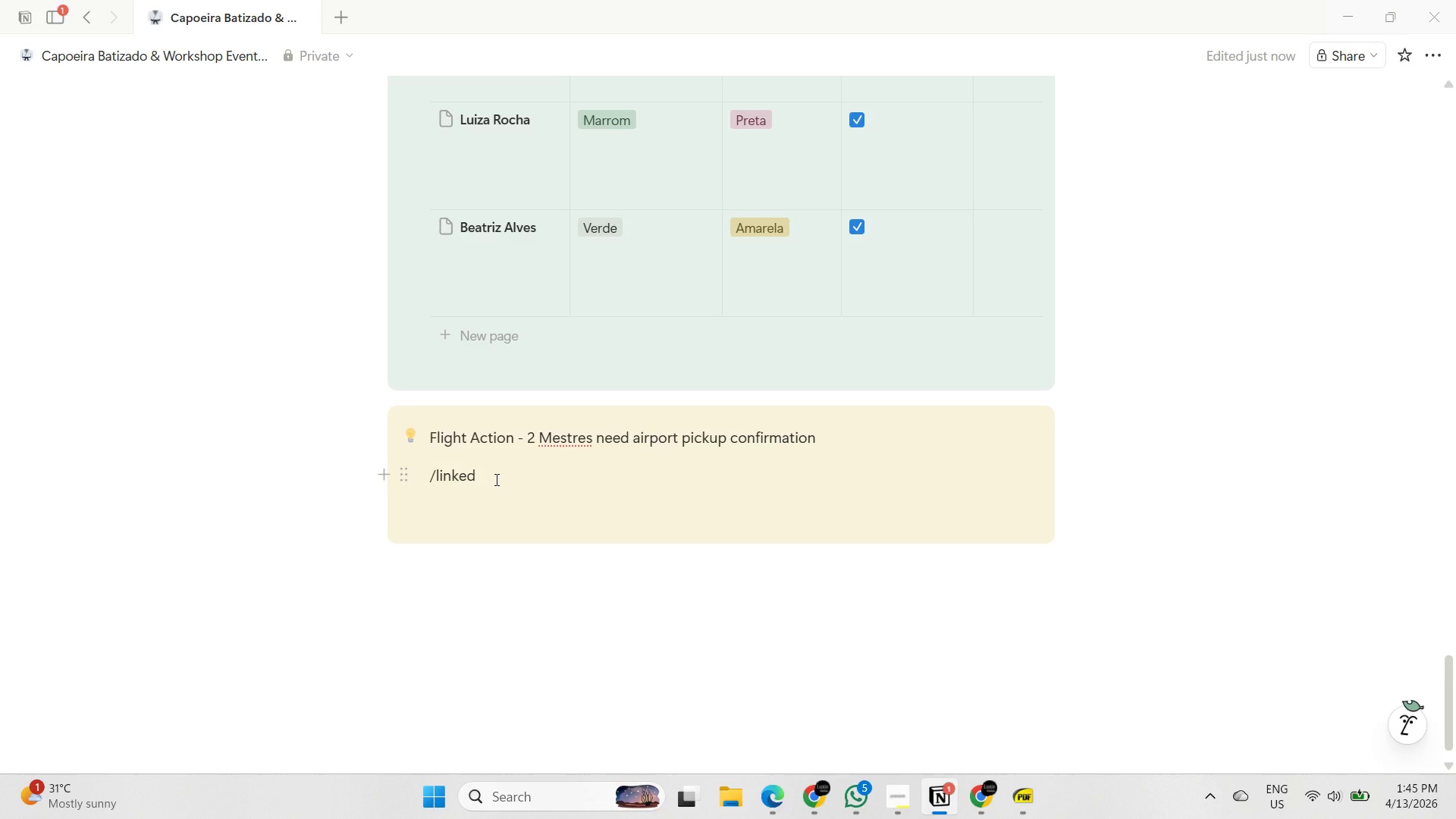 